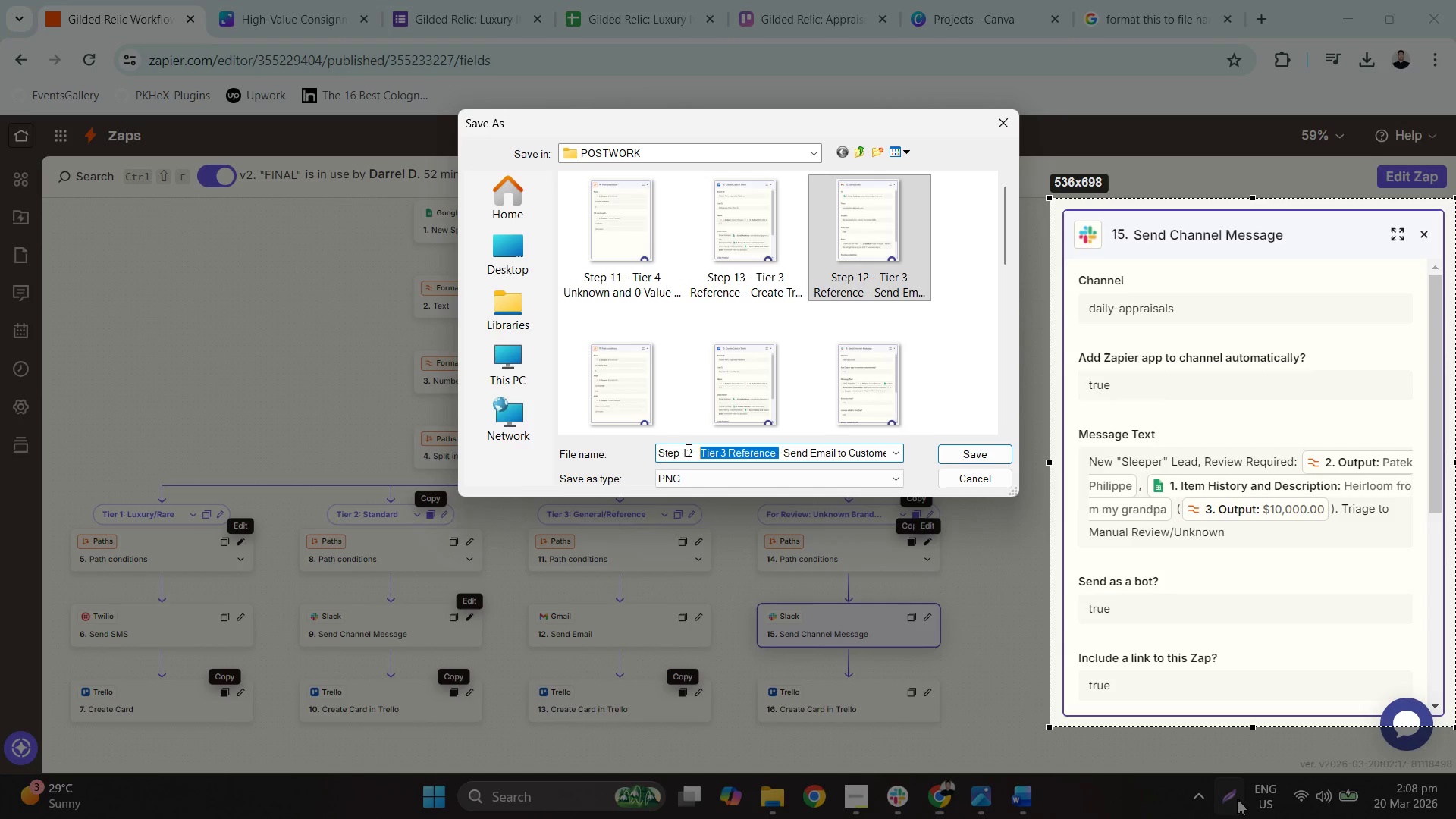 
left_click_drag(start_coordinate=[687, 450], to_coordinate=[691, 452])
 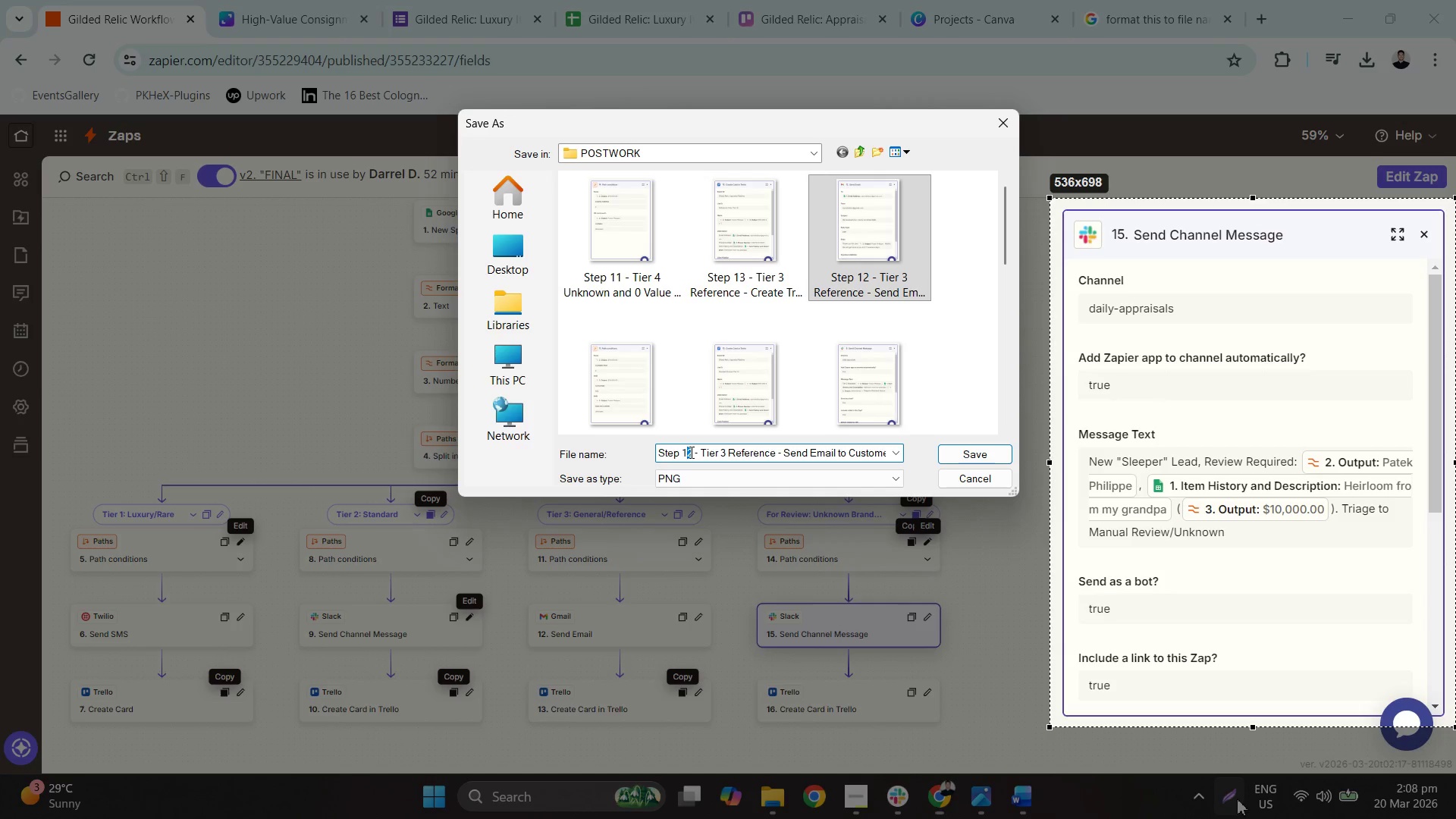 
key(4)
 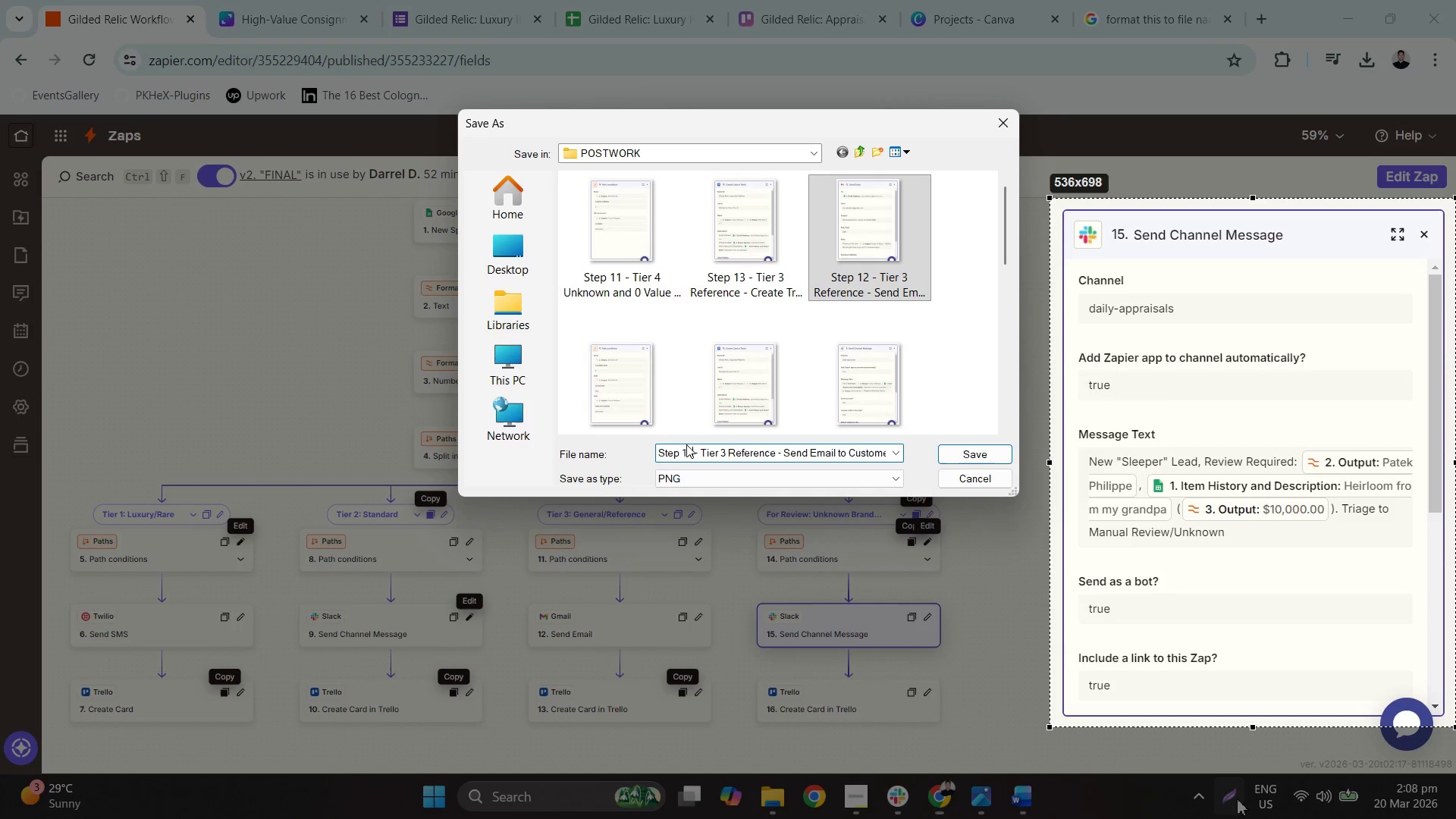 
key(Backspace)
type(54)
 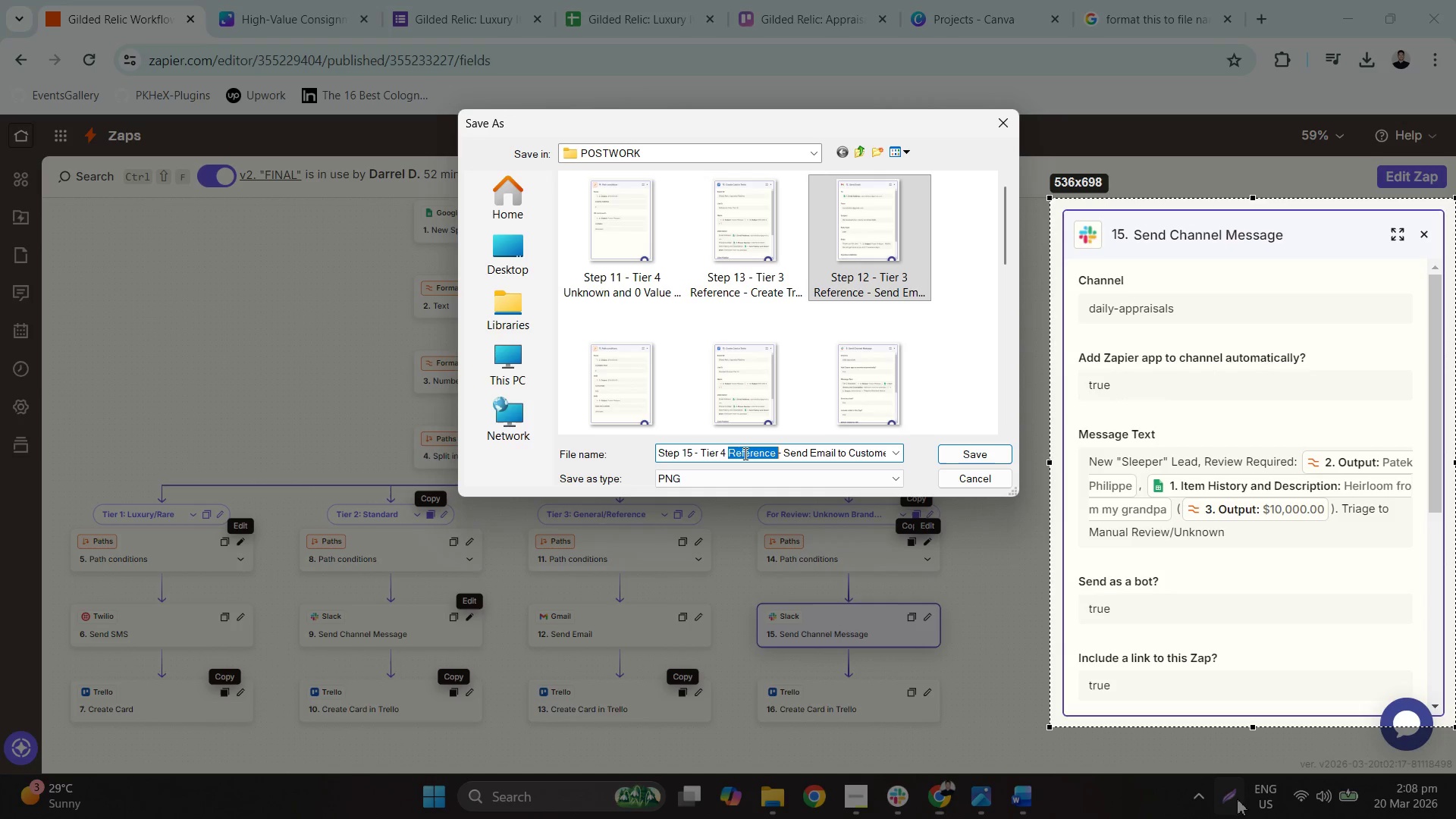 
left_click_drag(start_coordinate=[722, 451], to_coordinate=[726, 452])
 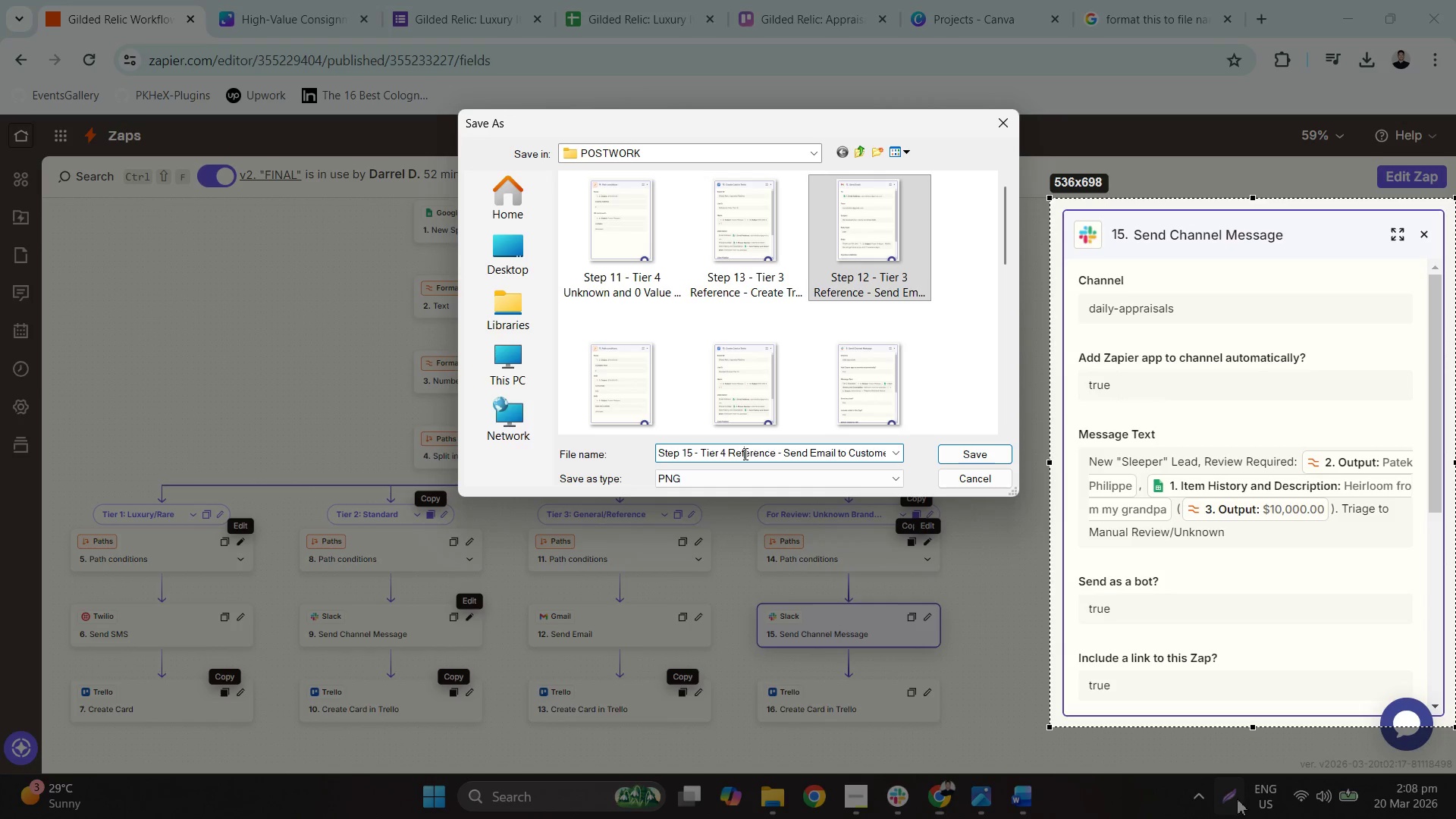 
double_click([744, 453])
 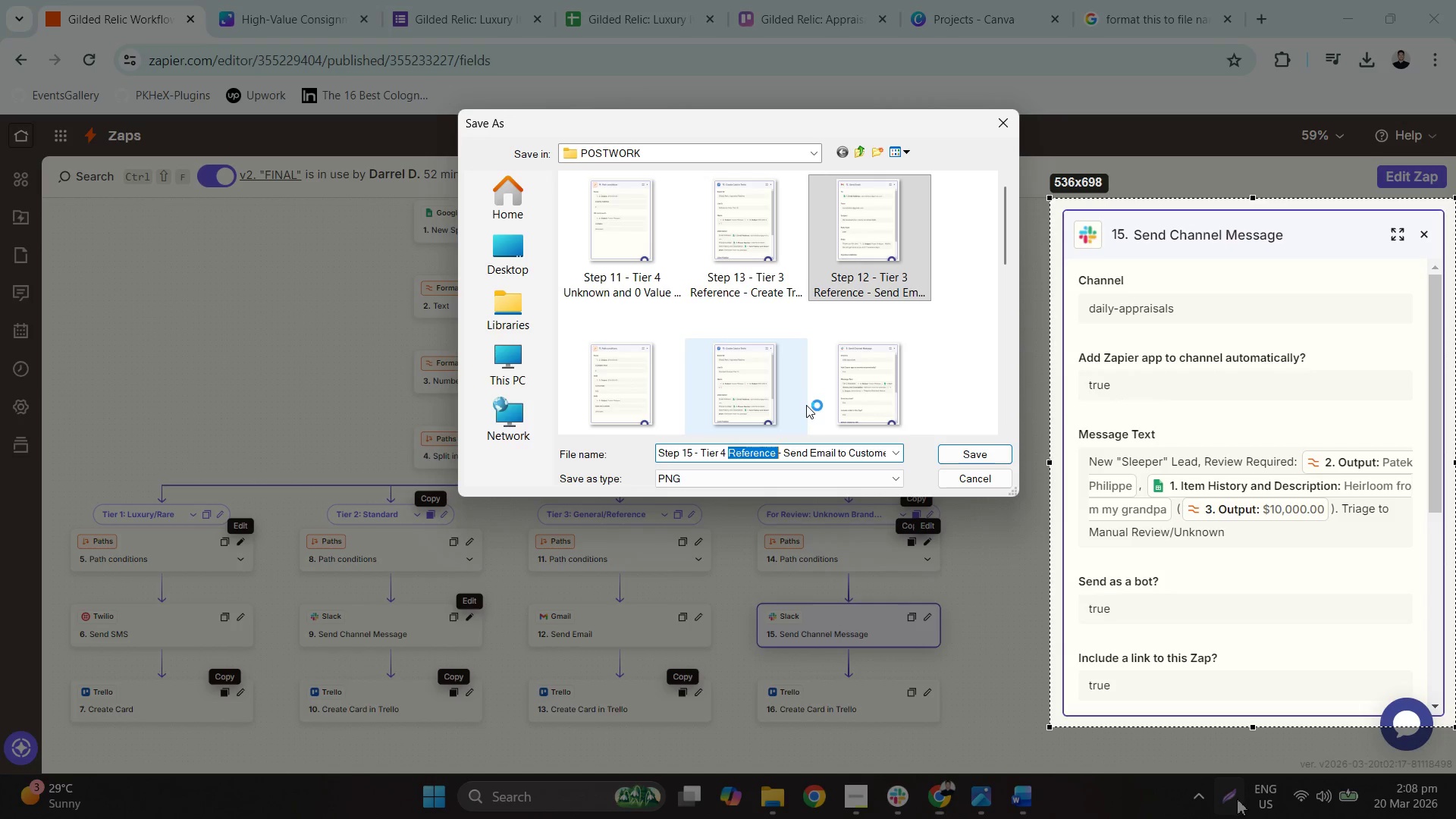 
type(Unkwno)
key(Backspace)
key(Backspace)
key(Backspace)
type(nown and 0 Valu)
 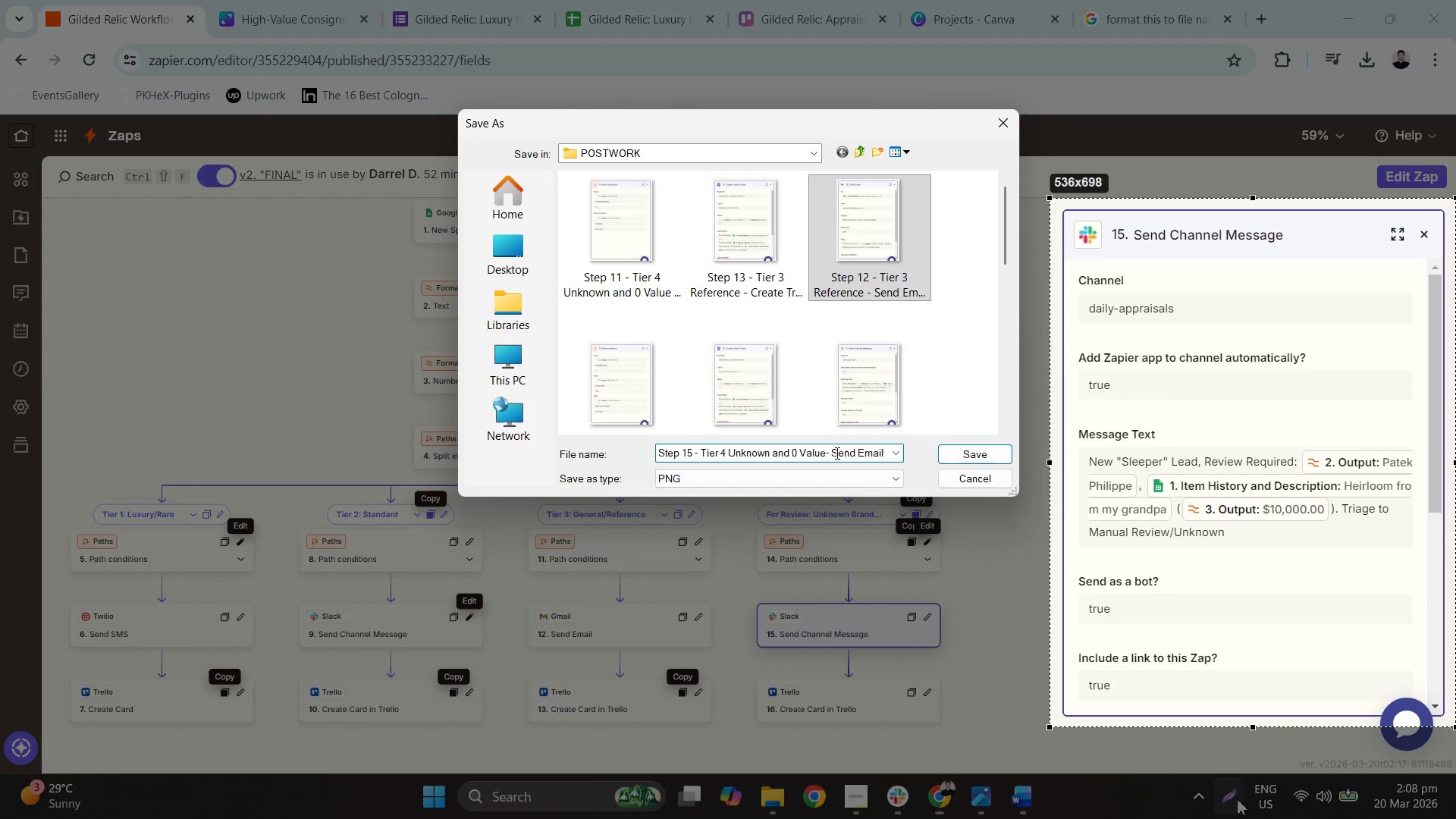 
key(Space)
 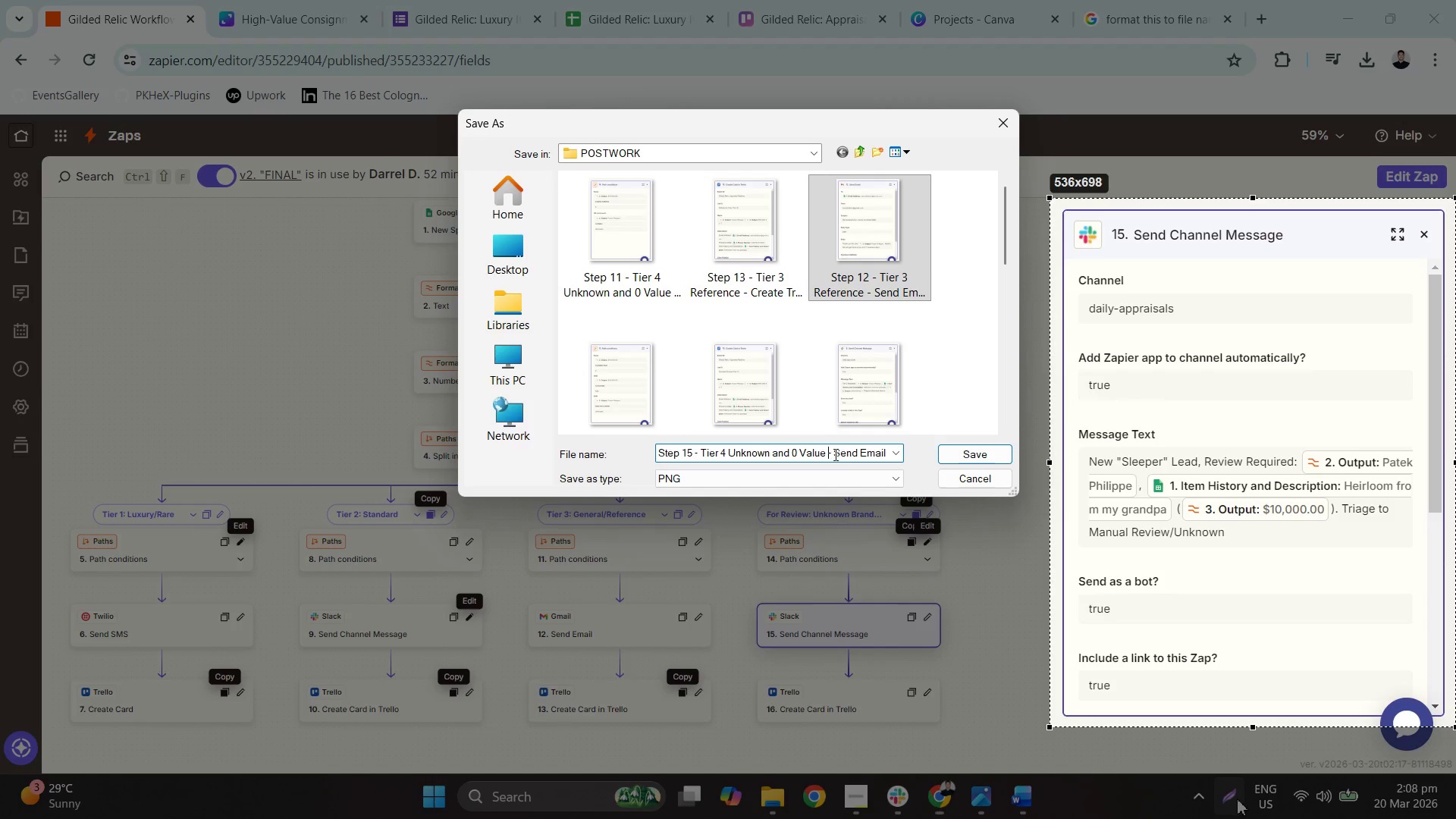 
left_click_drag(start_coordinate=[831, 452], to_coordinate=[827, 446])
 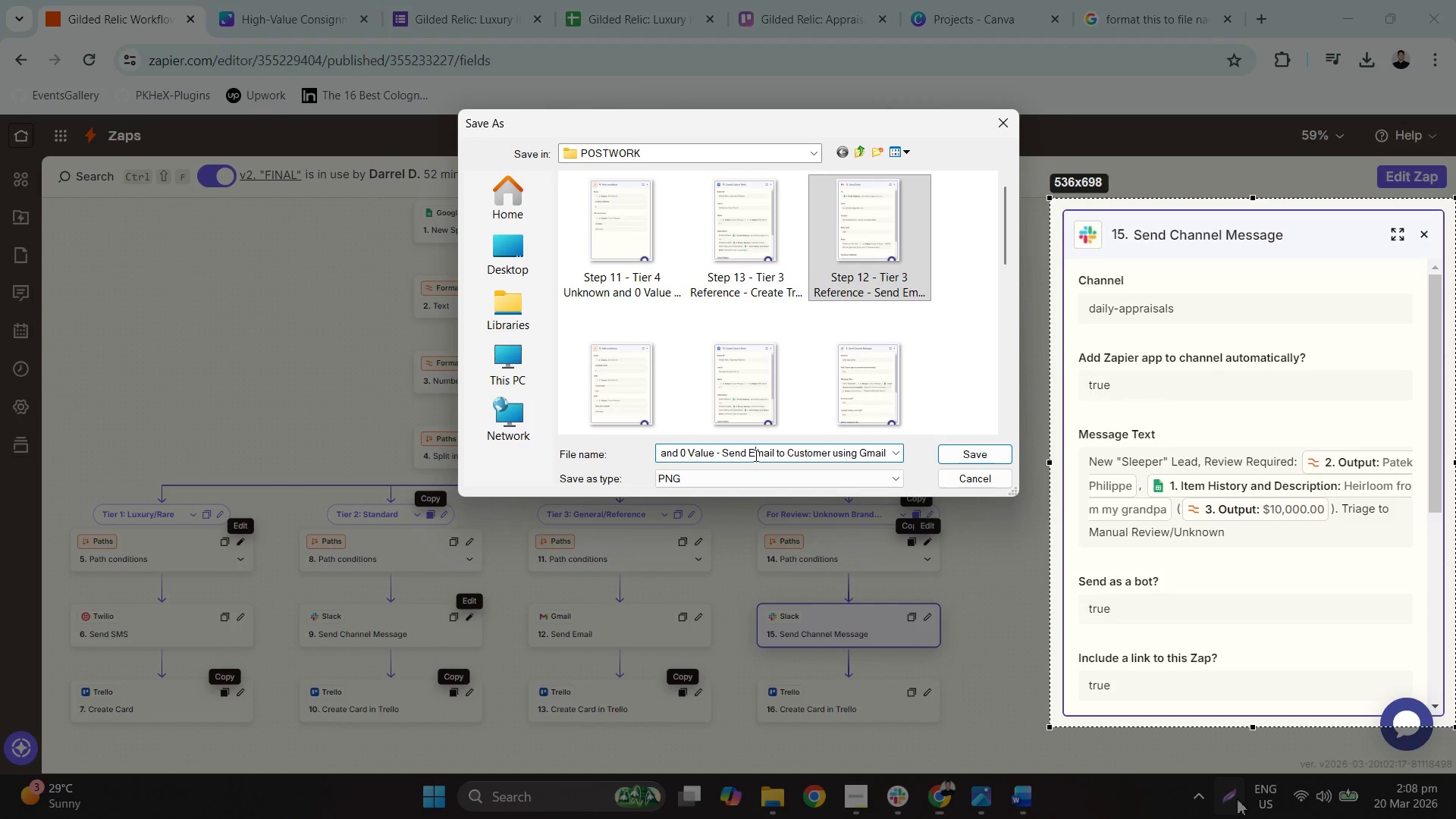 
double_click([755, 455])
 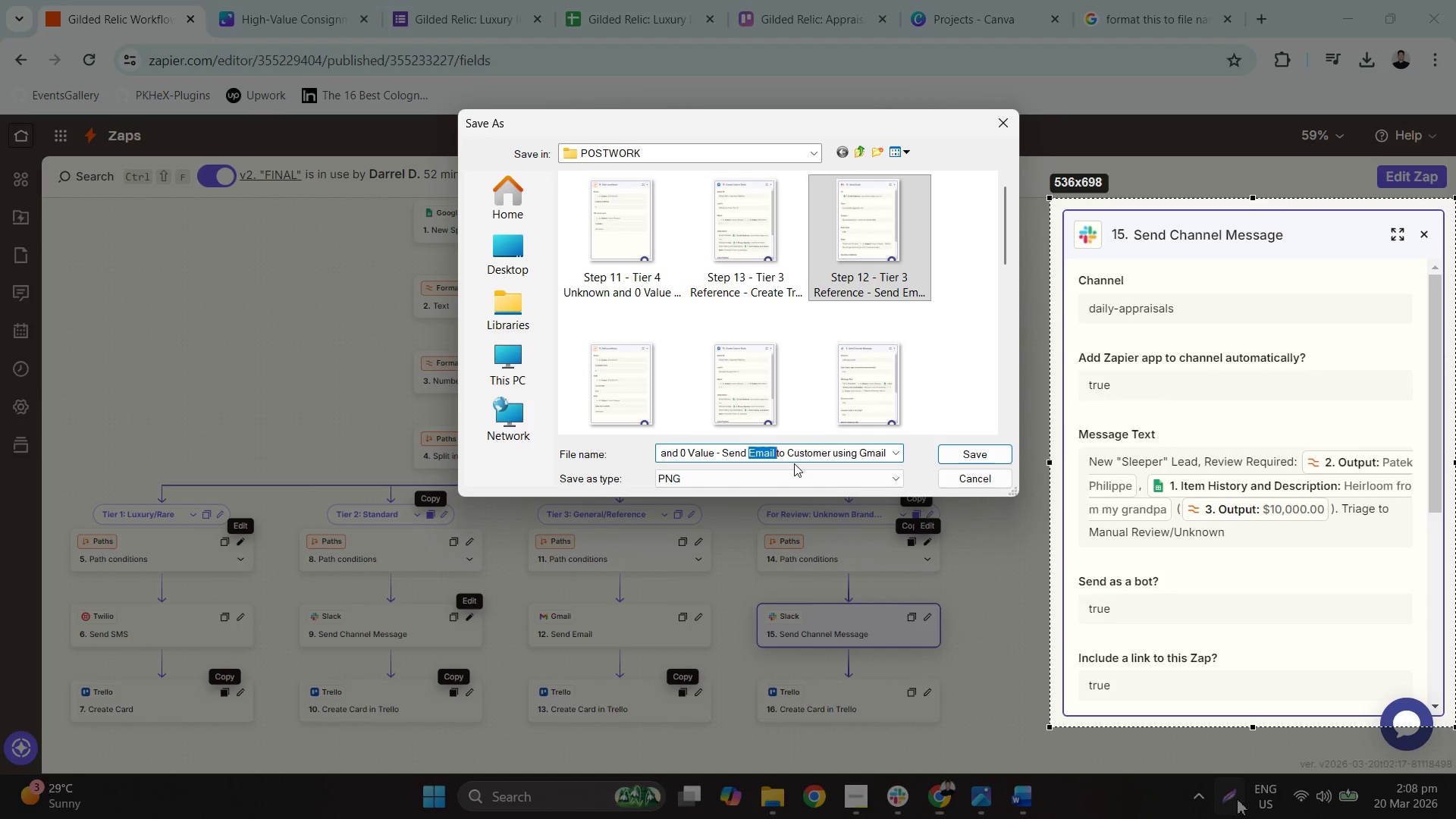 
type(Cha )
 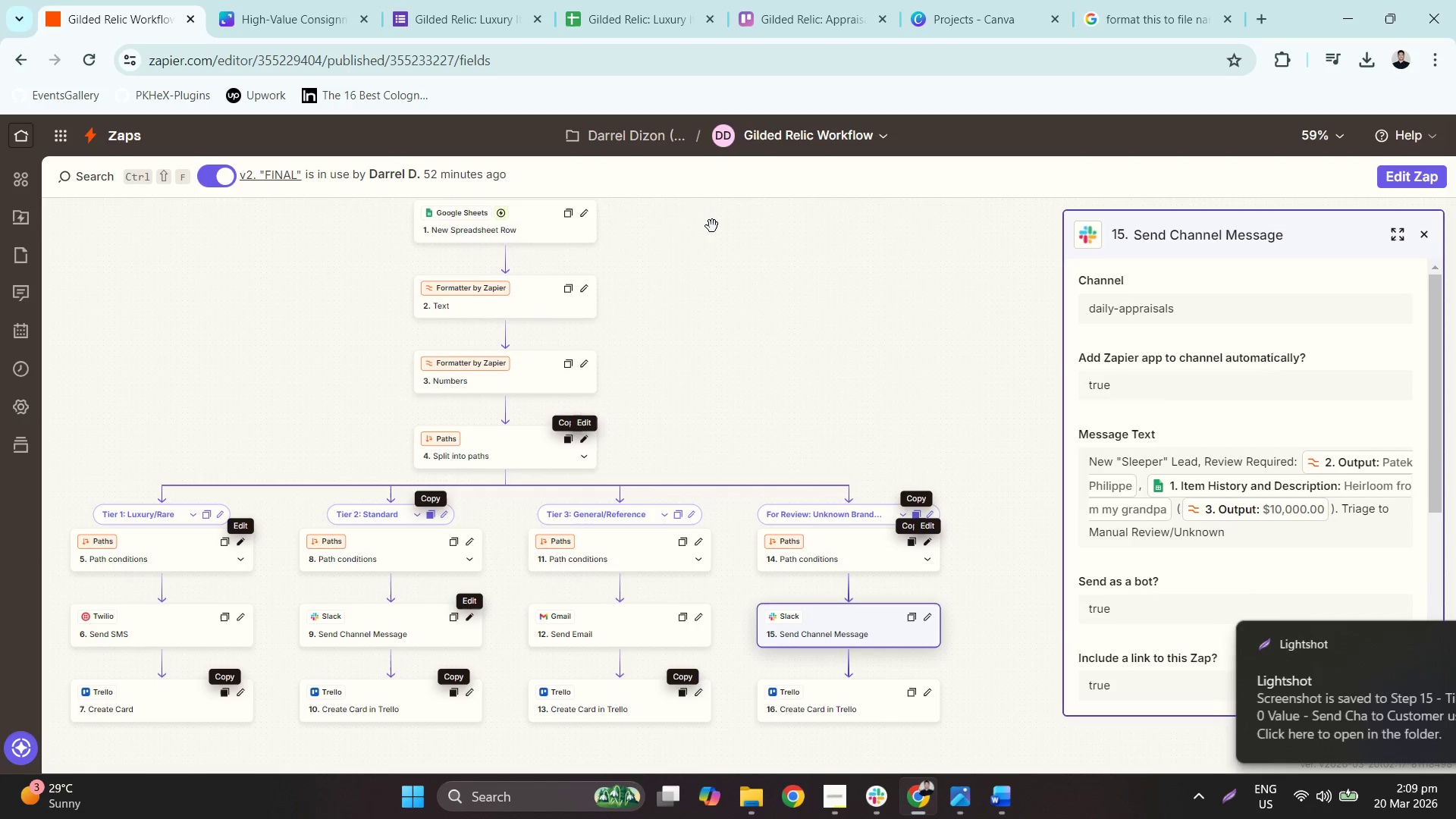 
left_click([296, 0])
 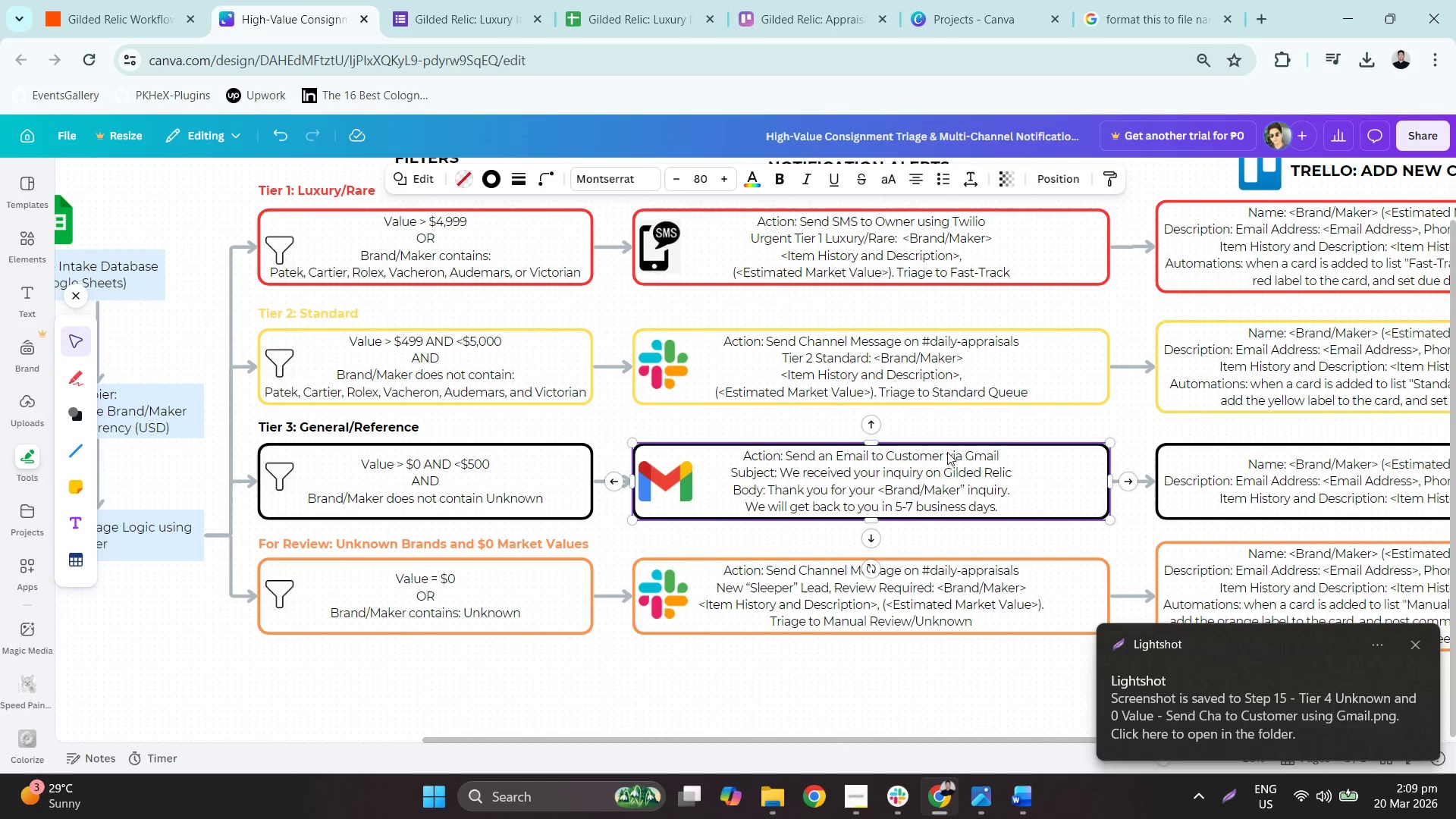 
double_click([844, 581])
 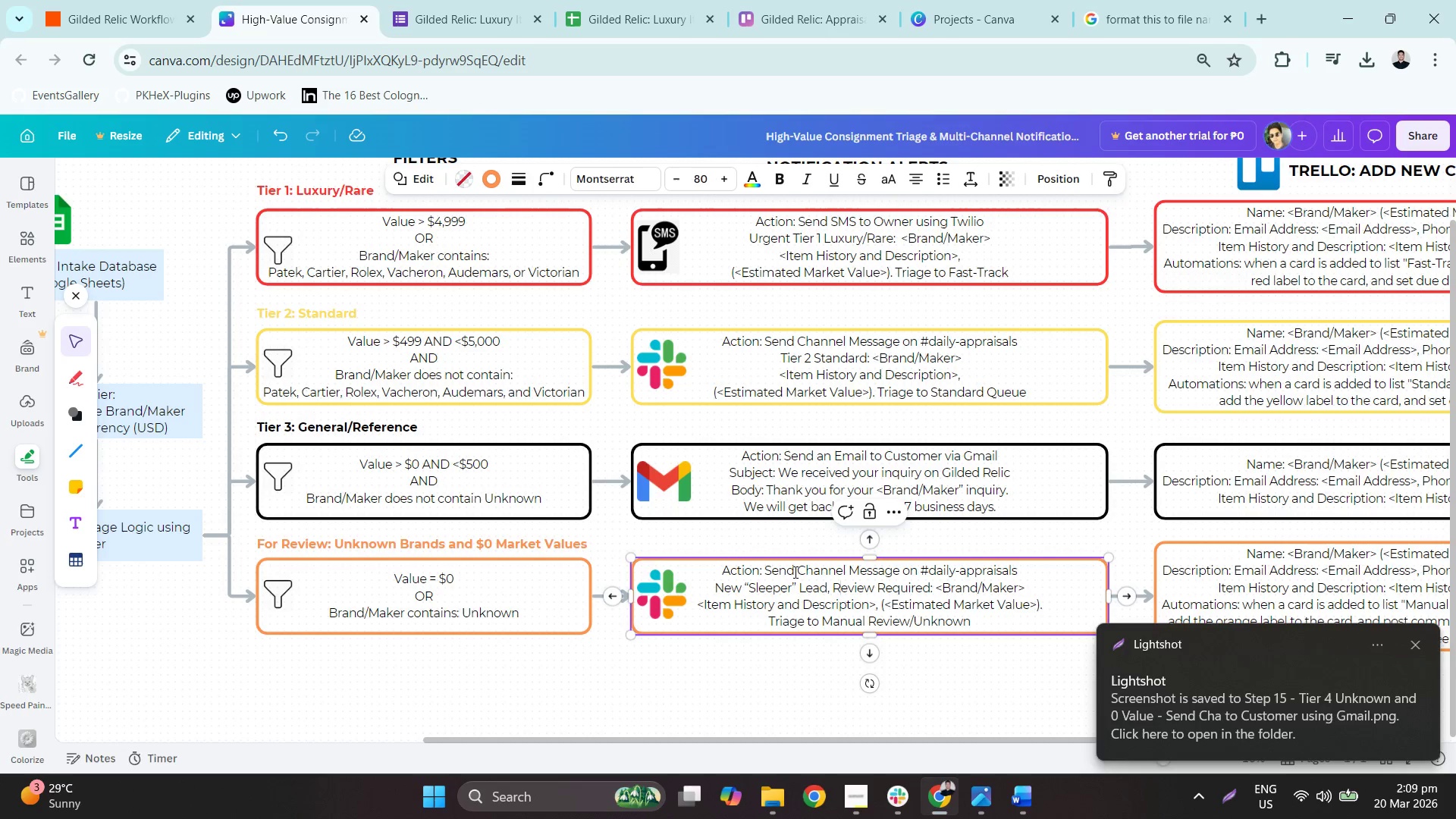 
triple_click([780, 569])
 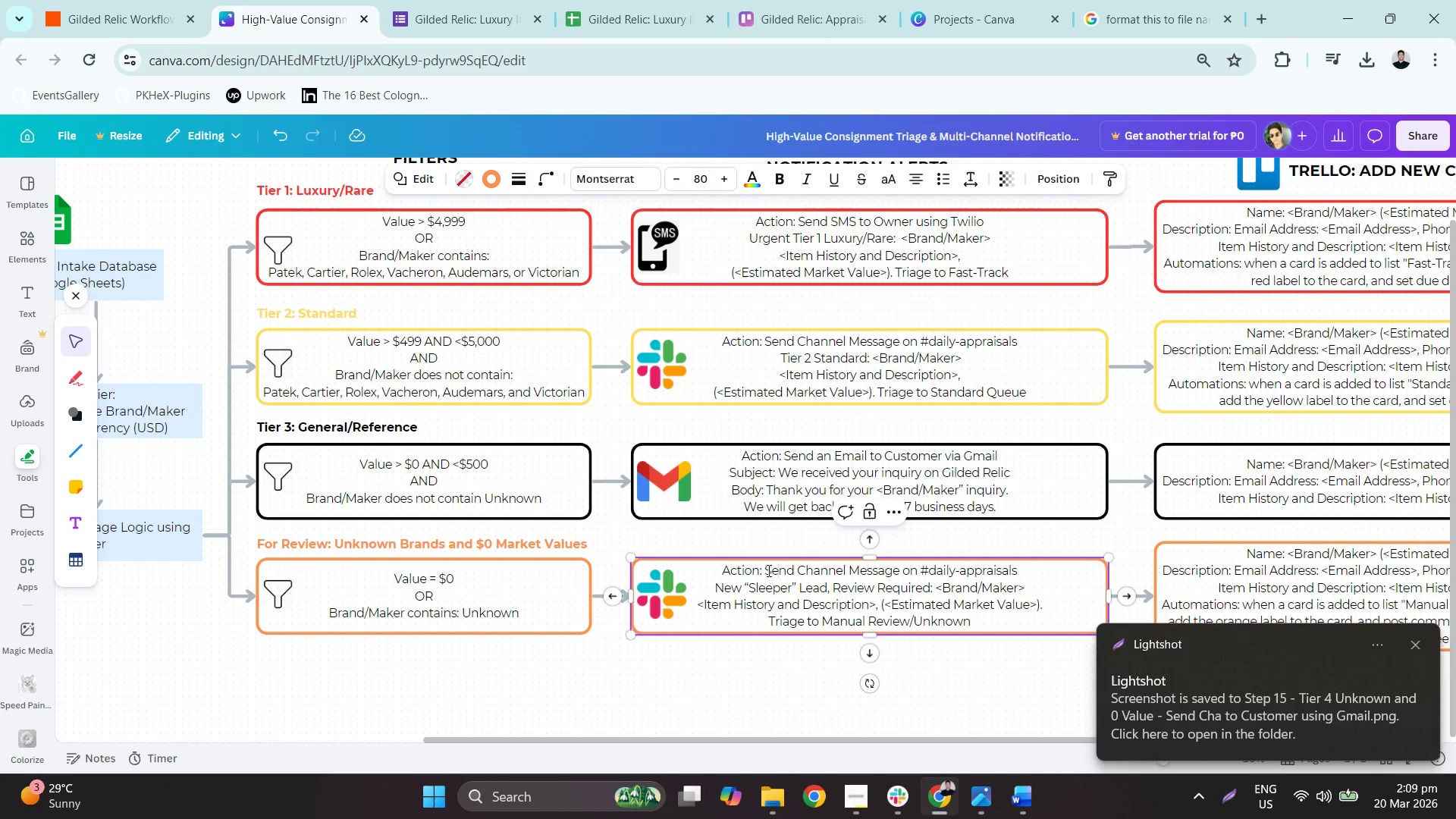 
left_click_drag(start_coordinate=[764, 570], to_coordinate=[1062, 568])
 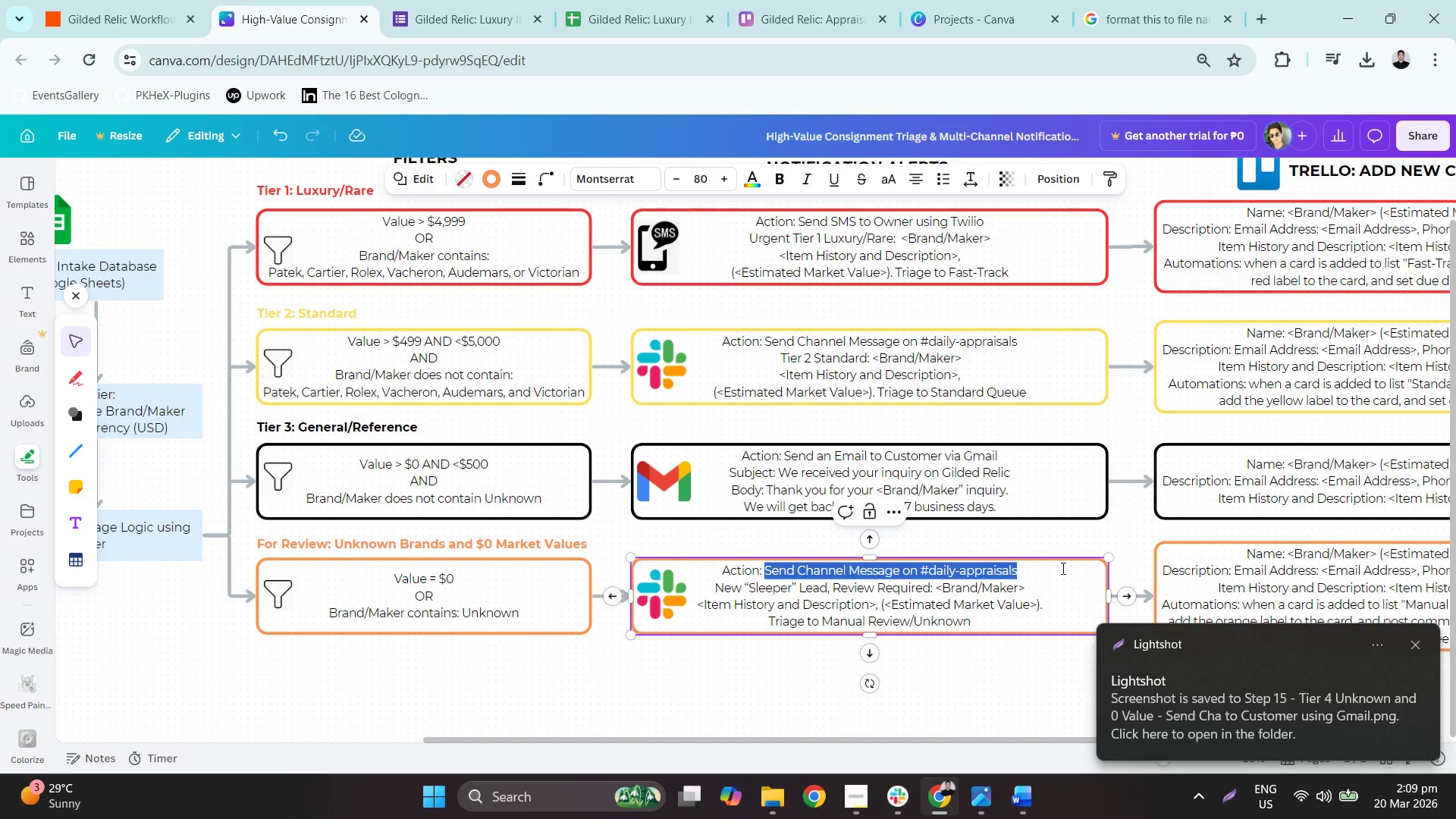 
hold_key(key=ControlLeft, duration=0.34)
 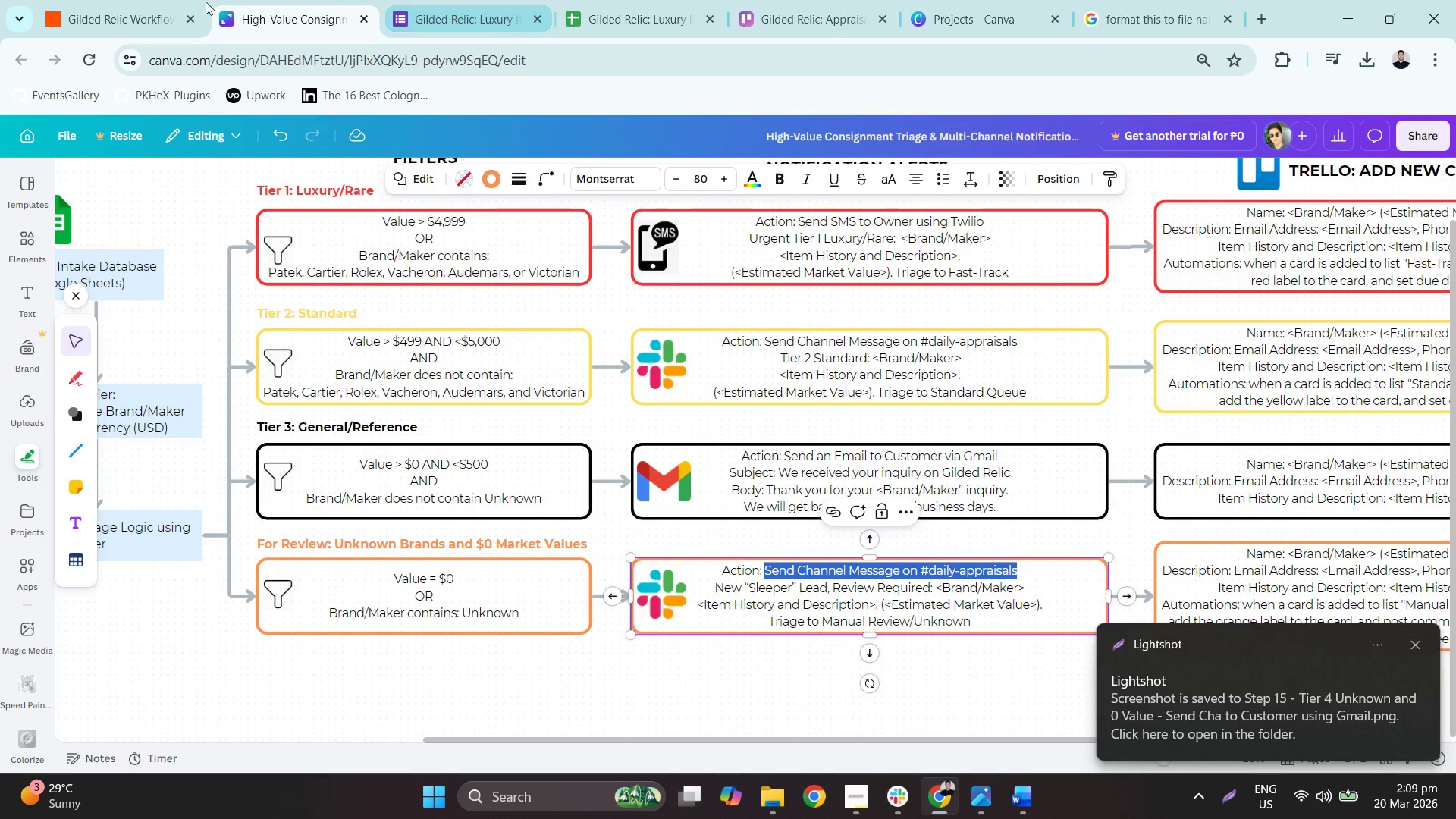 
key(C)
 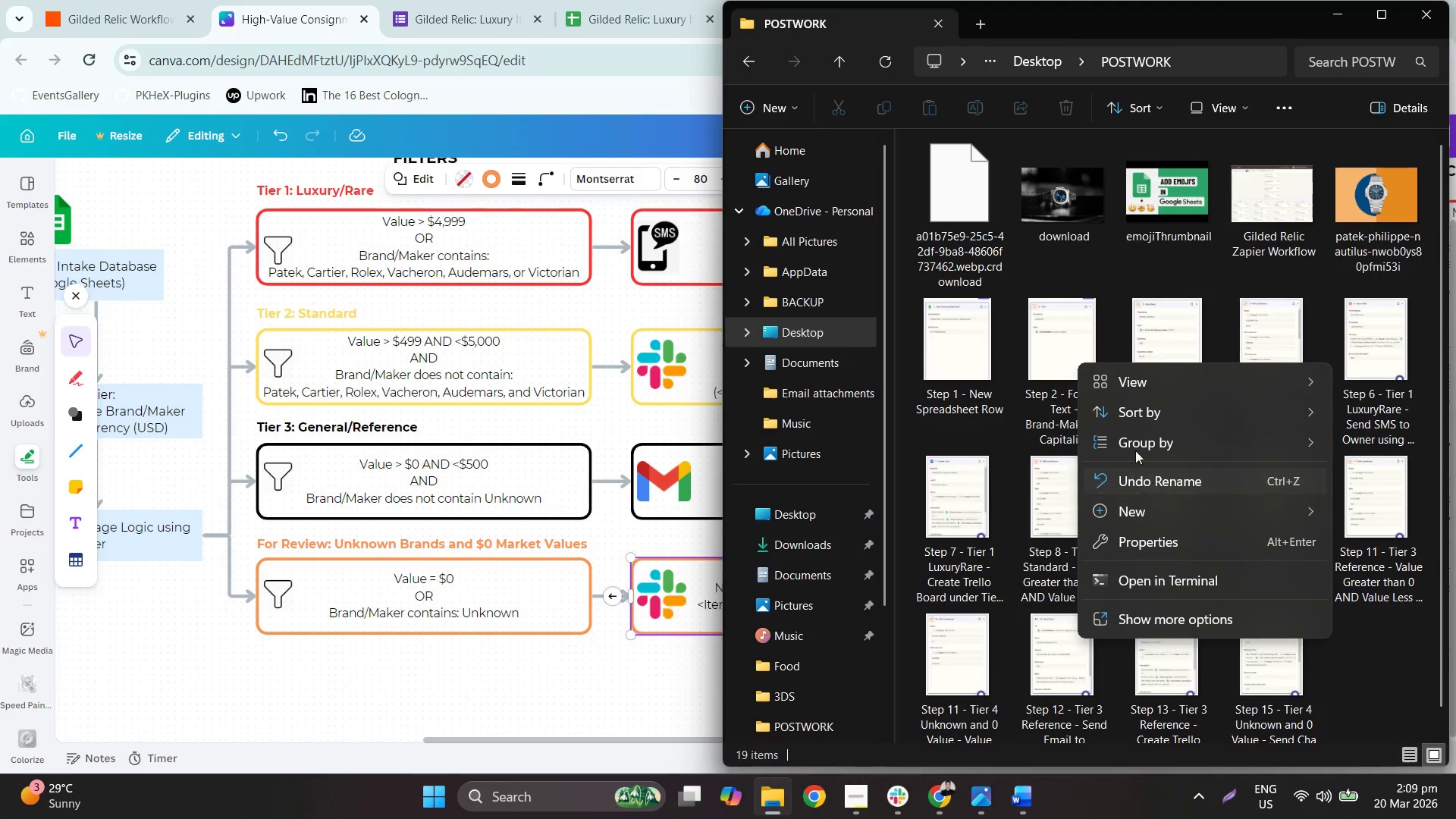 
wait(5.45)
 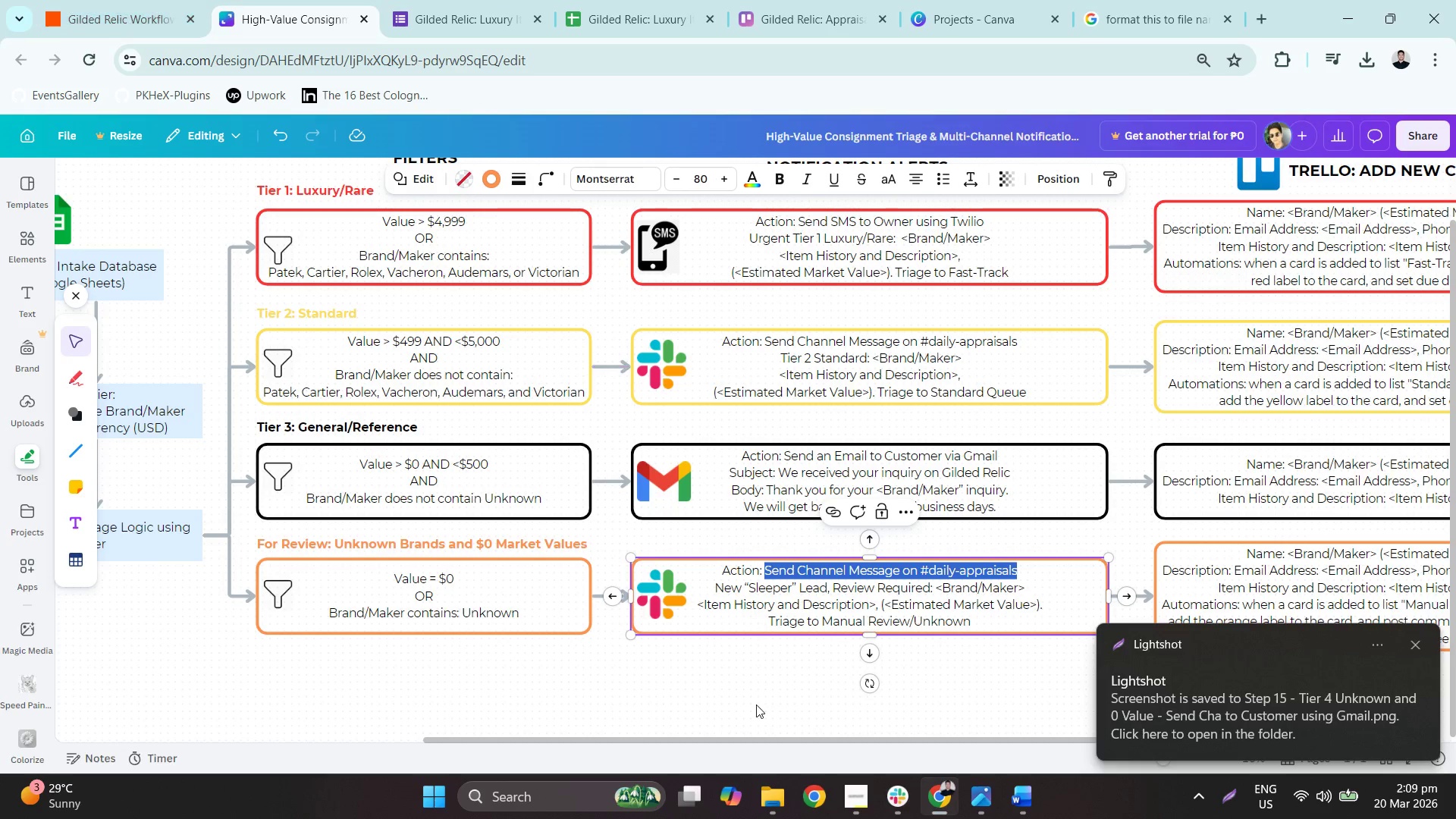 
left_click([1137, 410])
 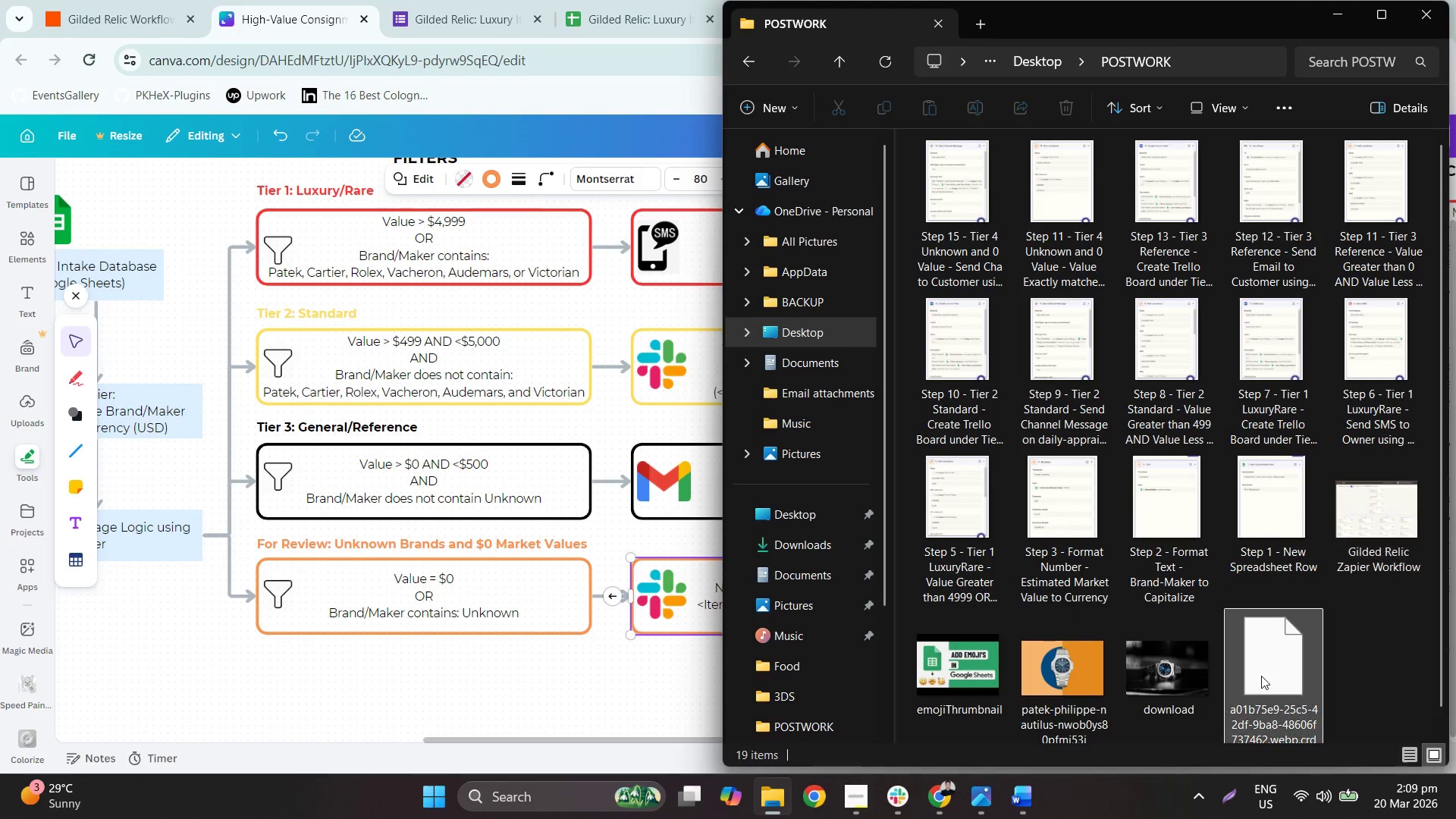 
left_click([1062, 683])
 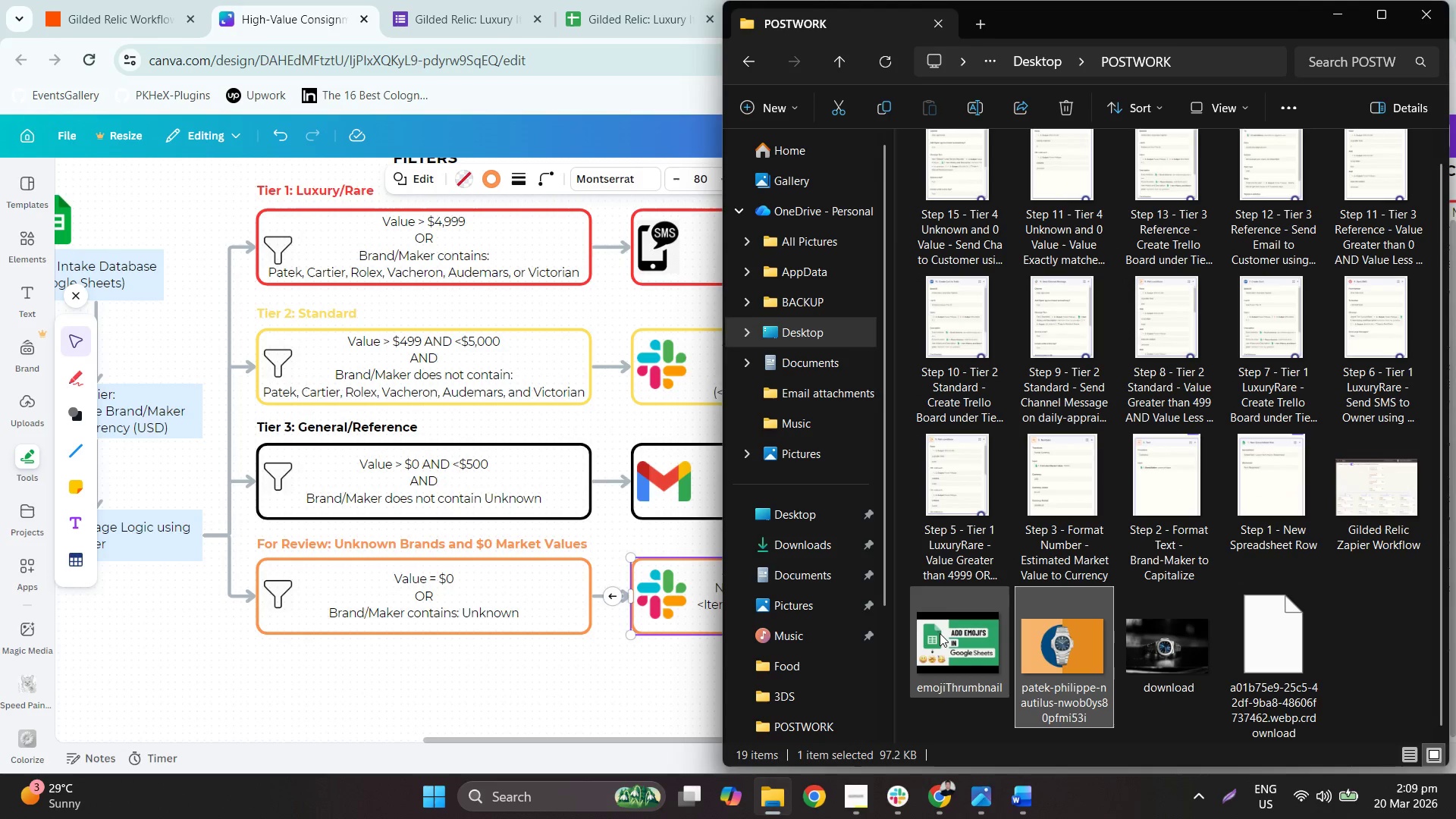 
left_click([954, 638])
 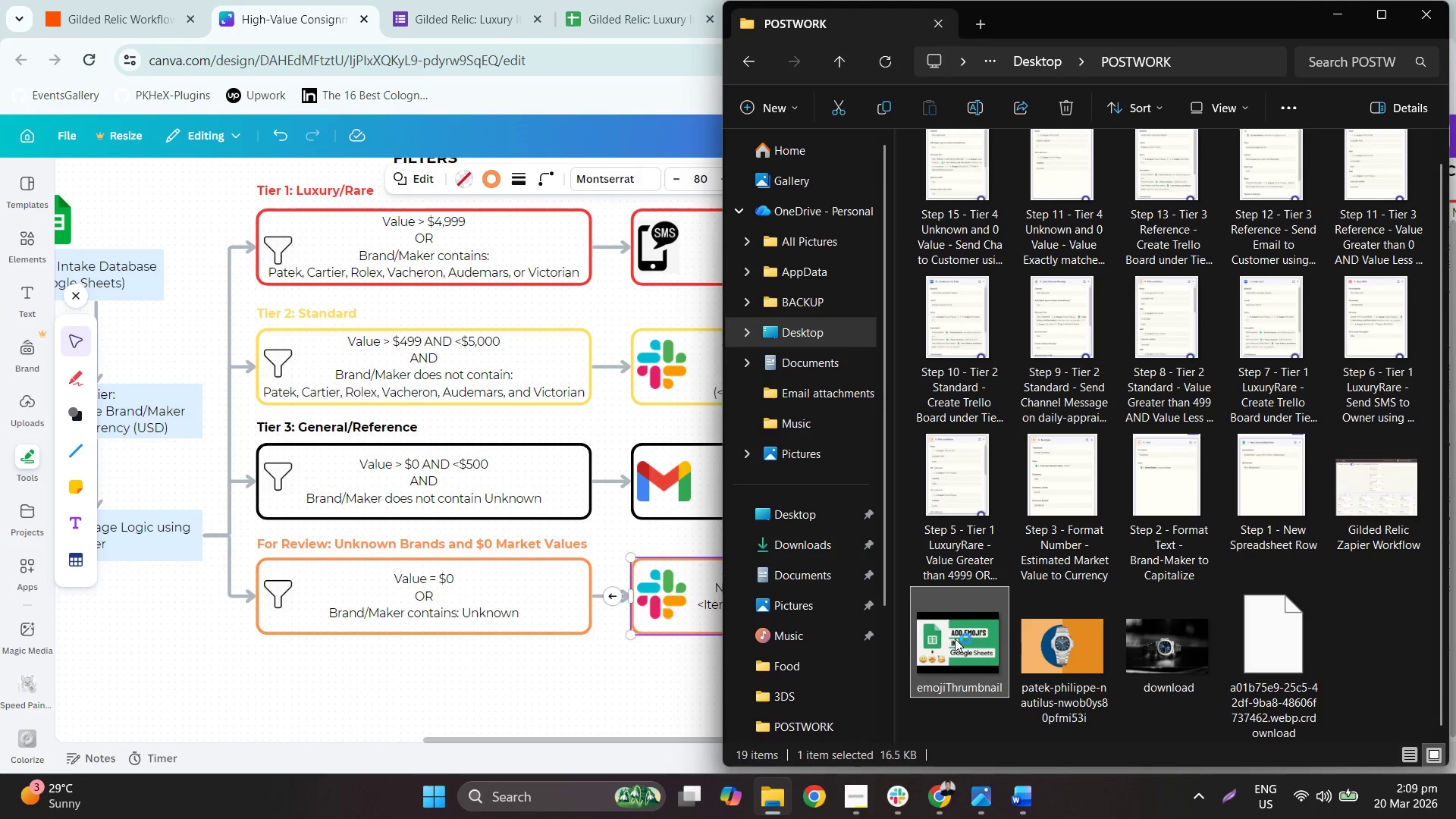 
key(Delete)
 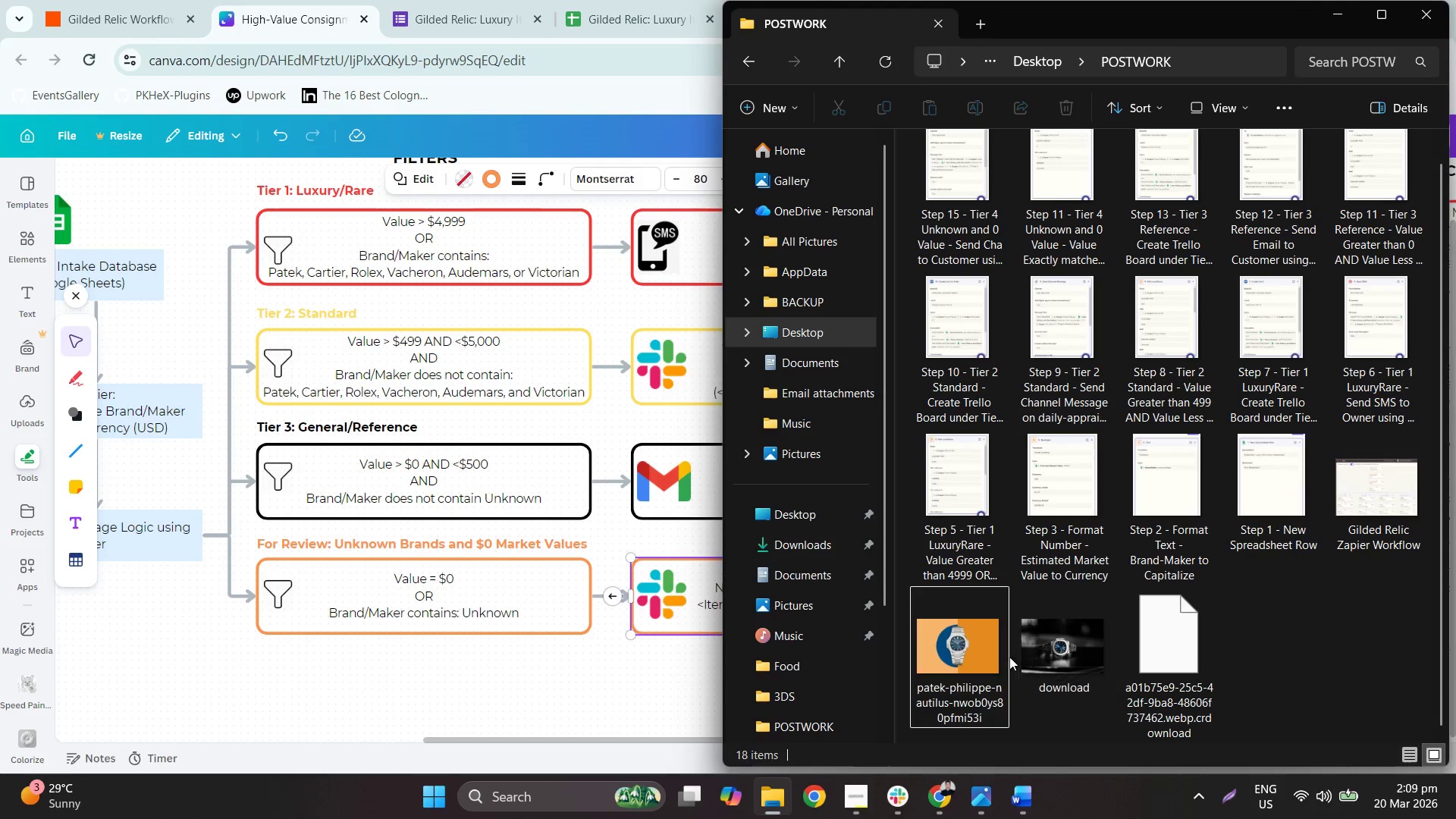 
left_click([956, 648])
 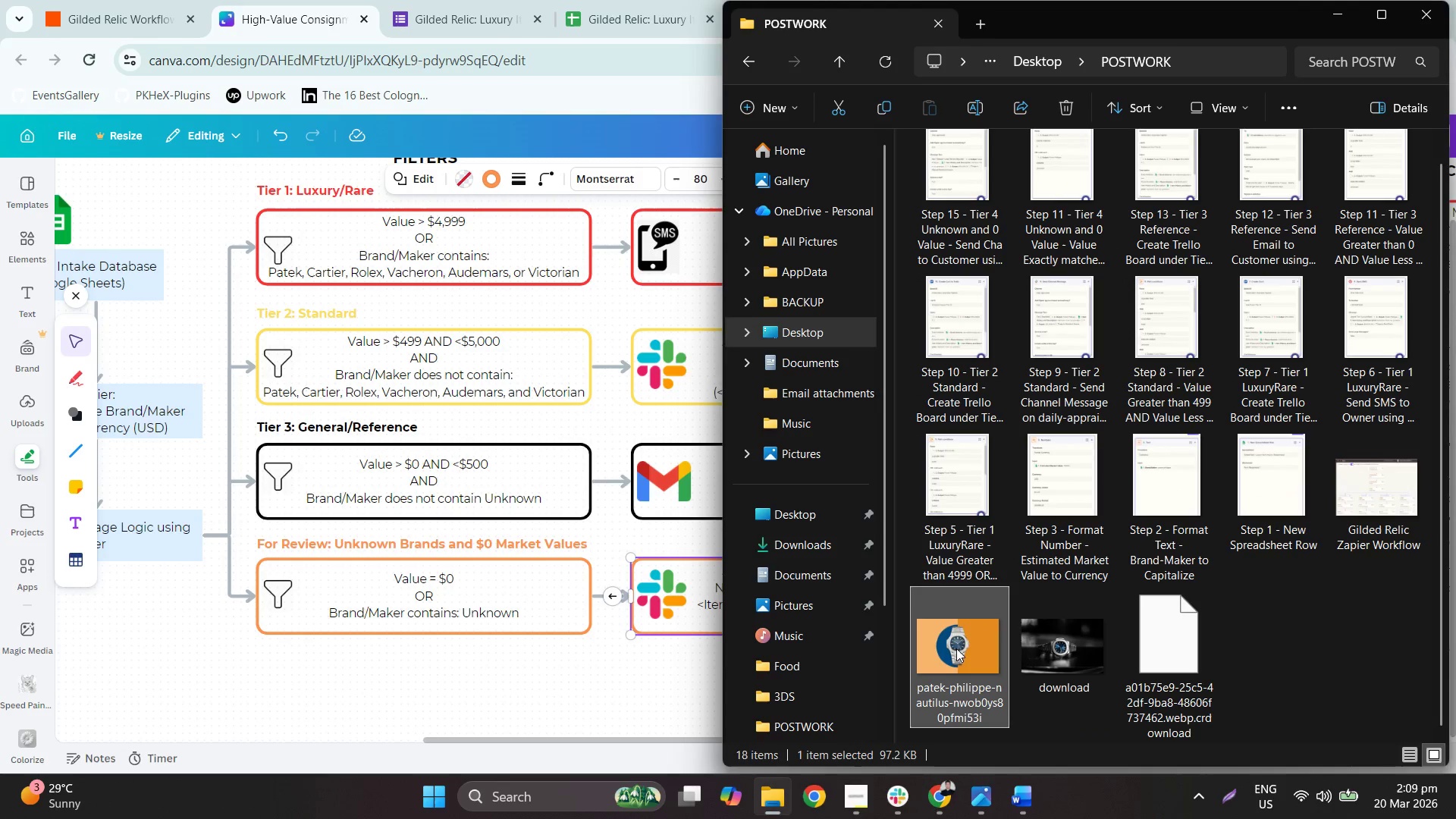 
key(Delete)
 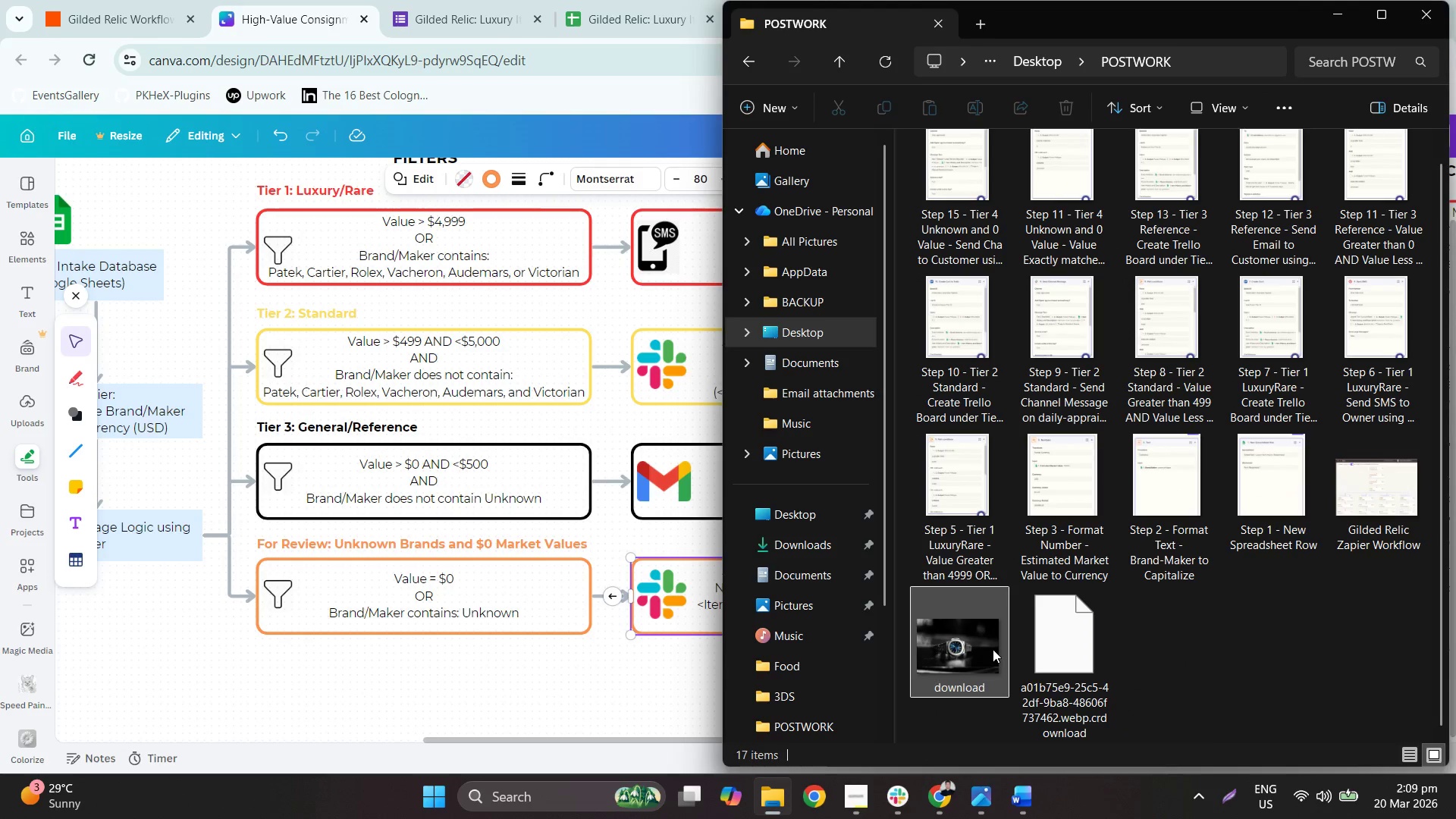 
left_click([960, 650])
 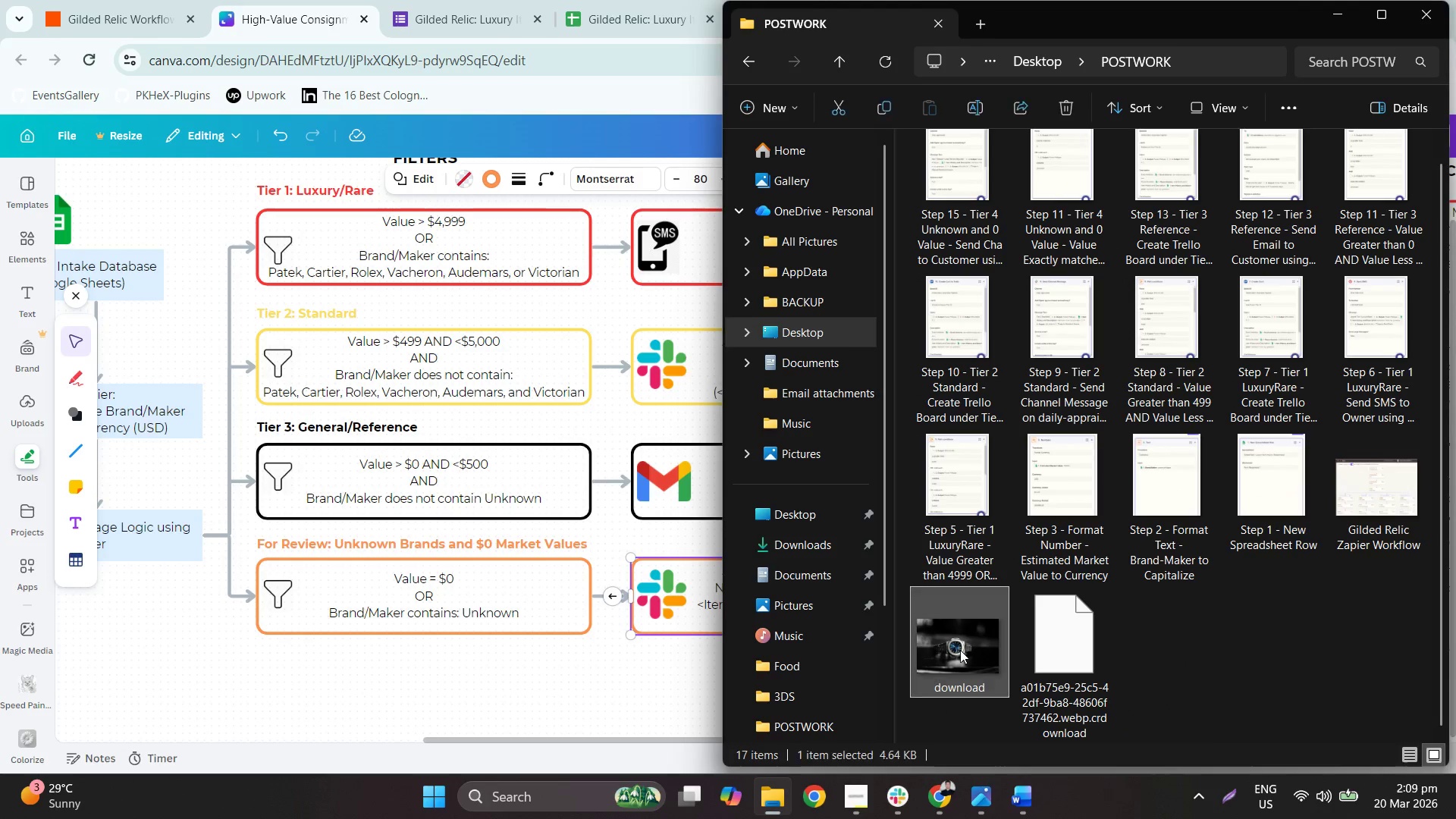 
key(Delete)
 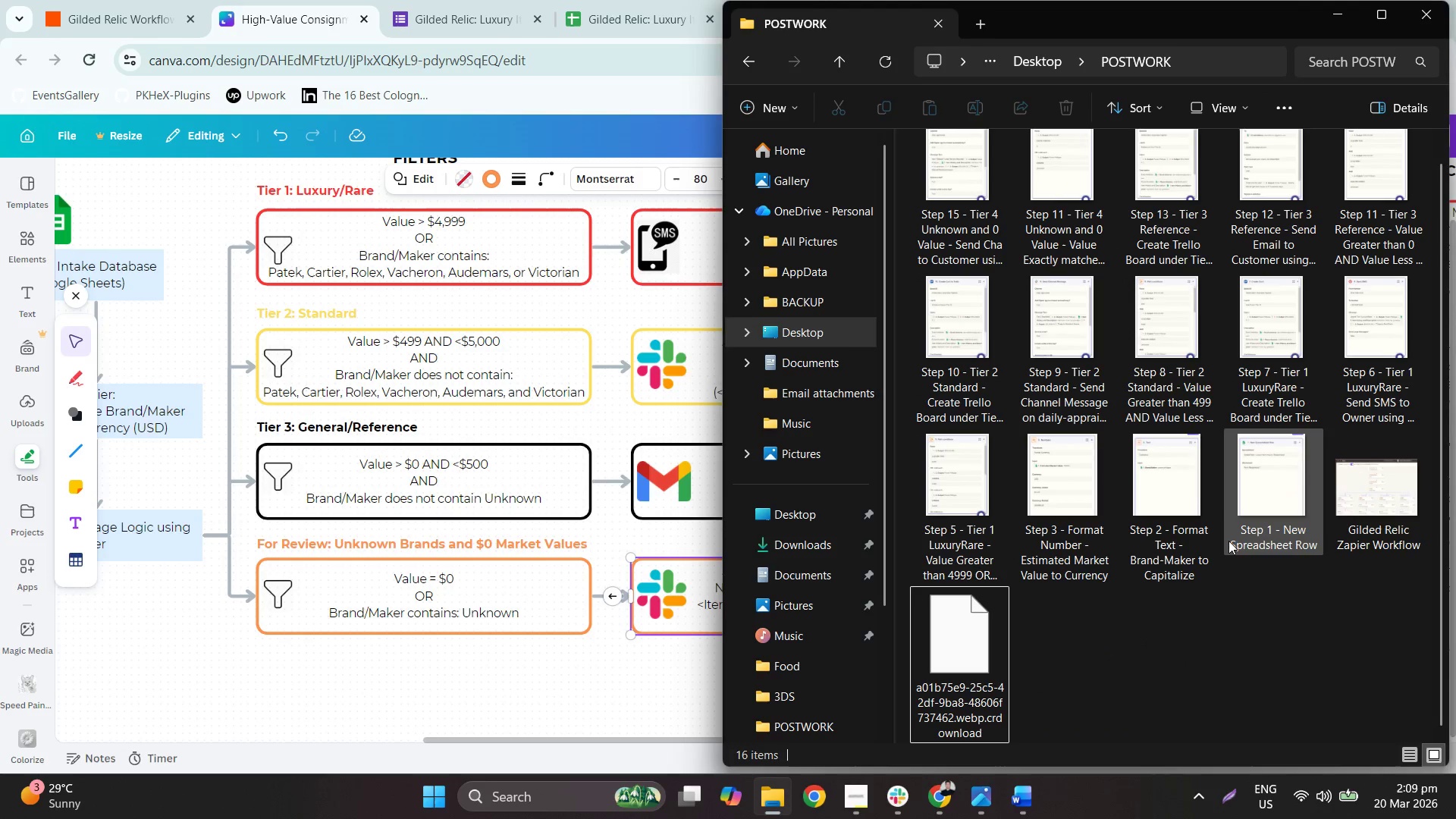 
scroll: coordinate [1160, 437], scroll_direction: up, amount: 2.0
 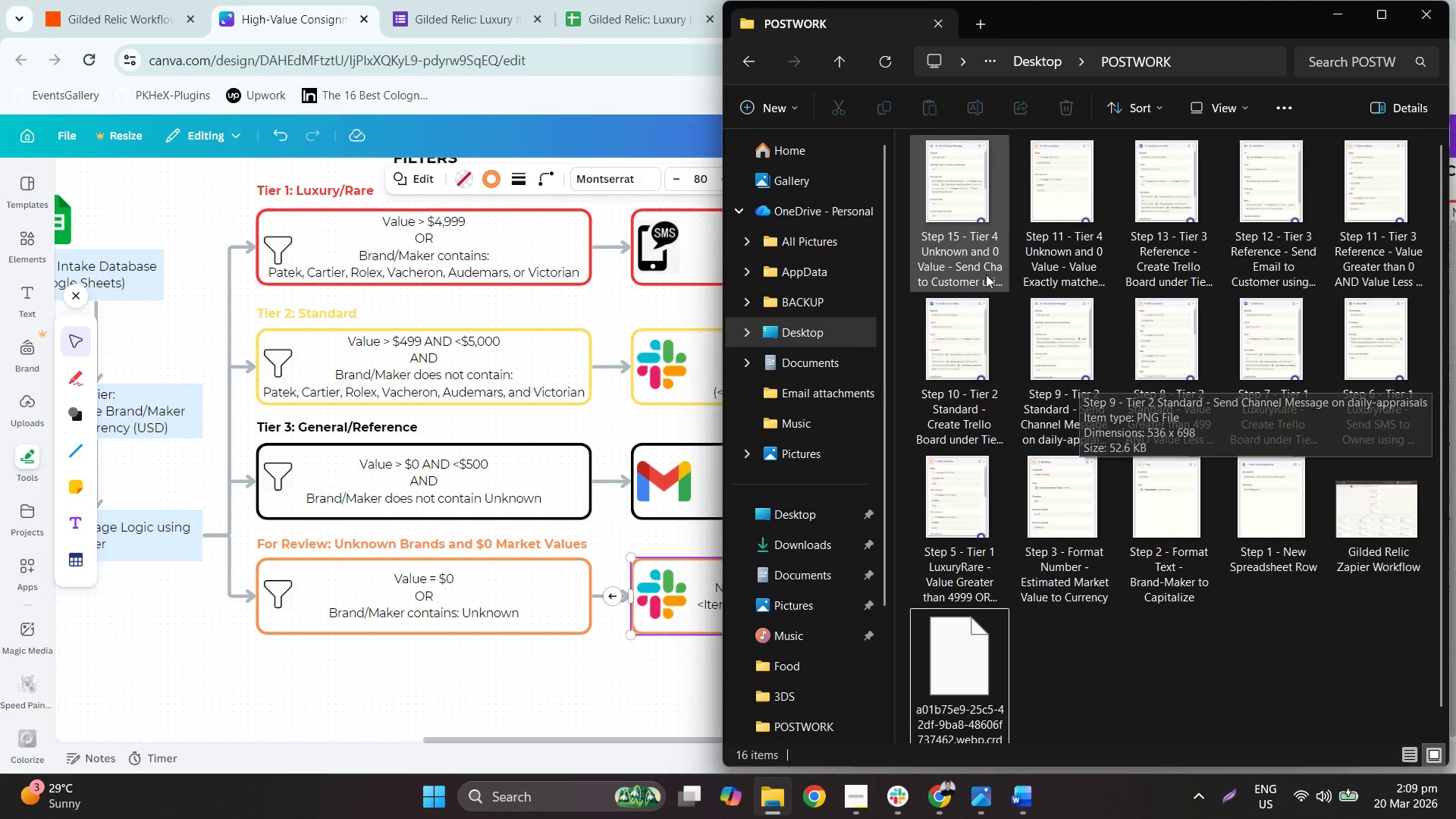 
mouse_move([962, 225])
 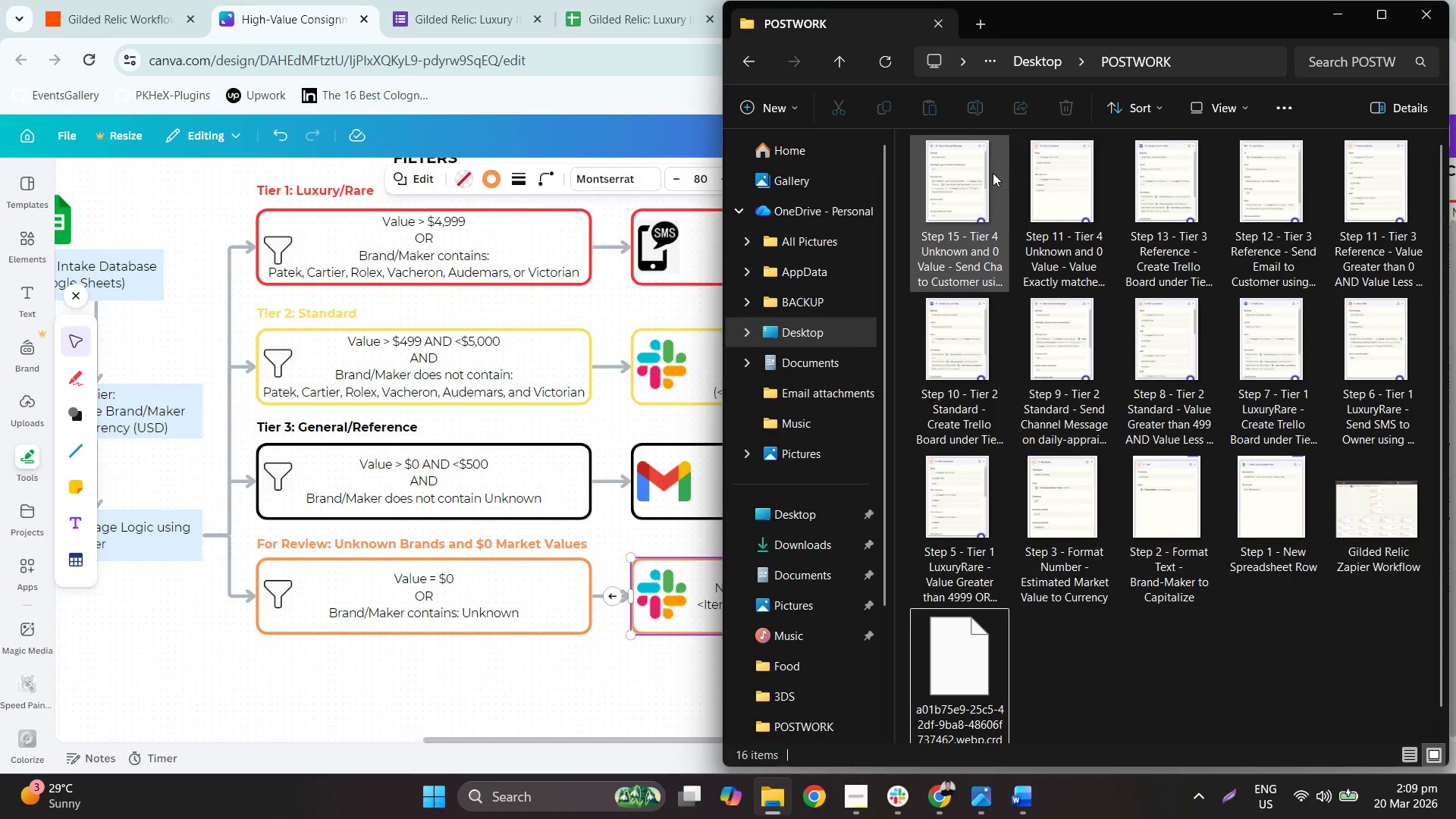 
left_click([976, 168])
 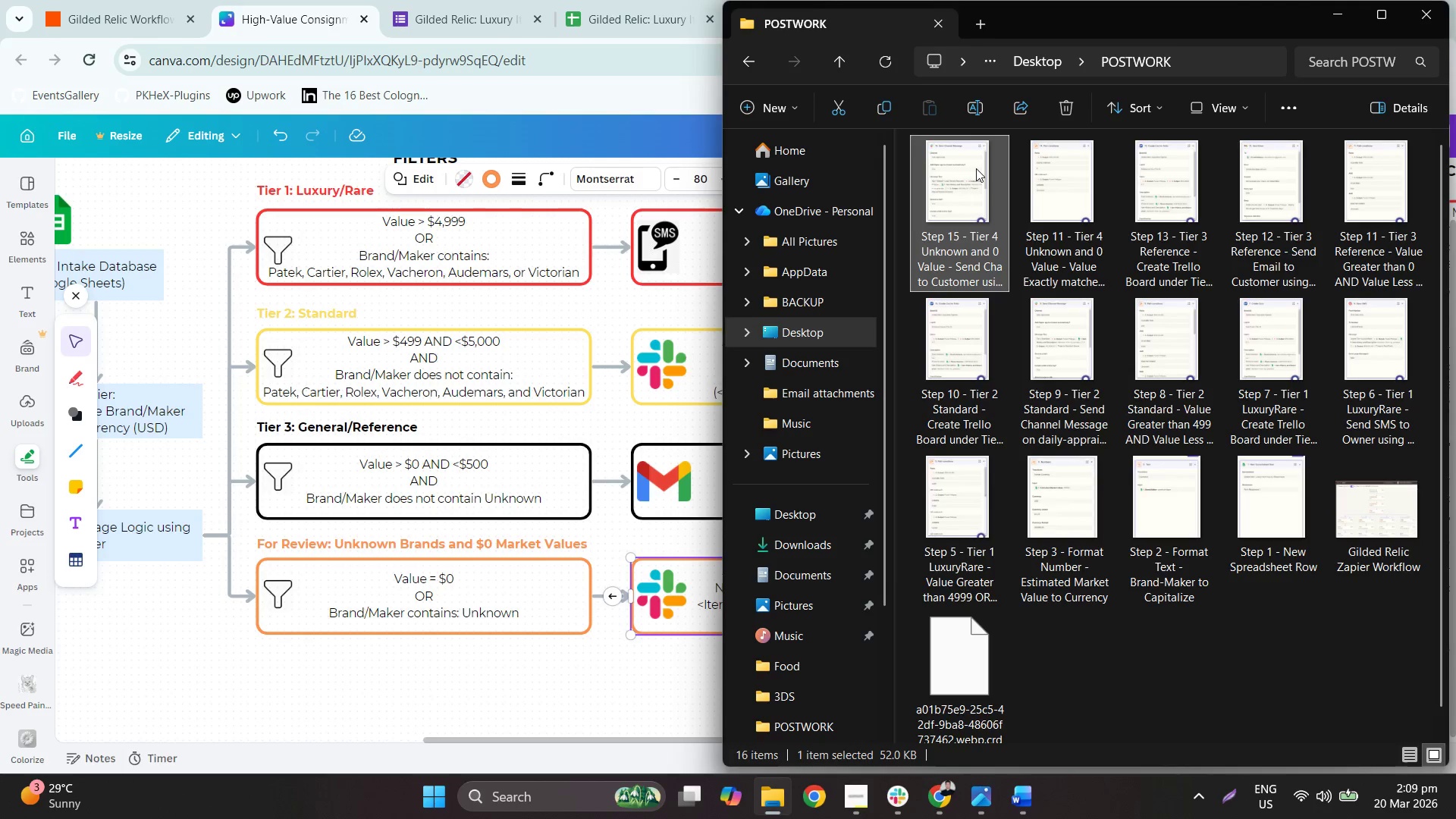 
mouse_move([1078, 270])
 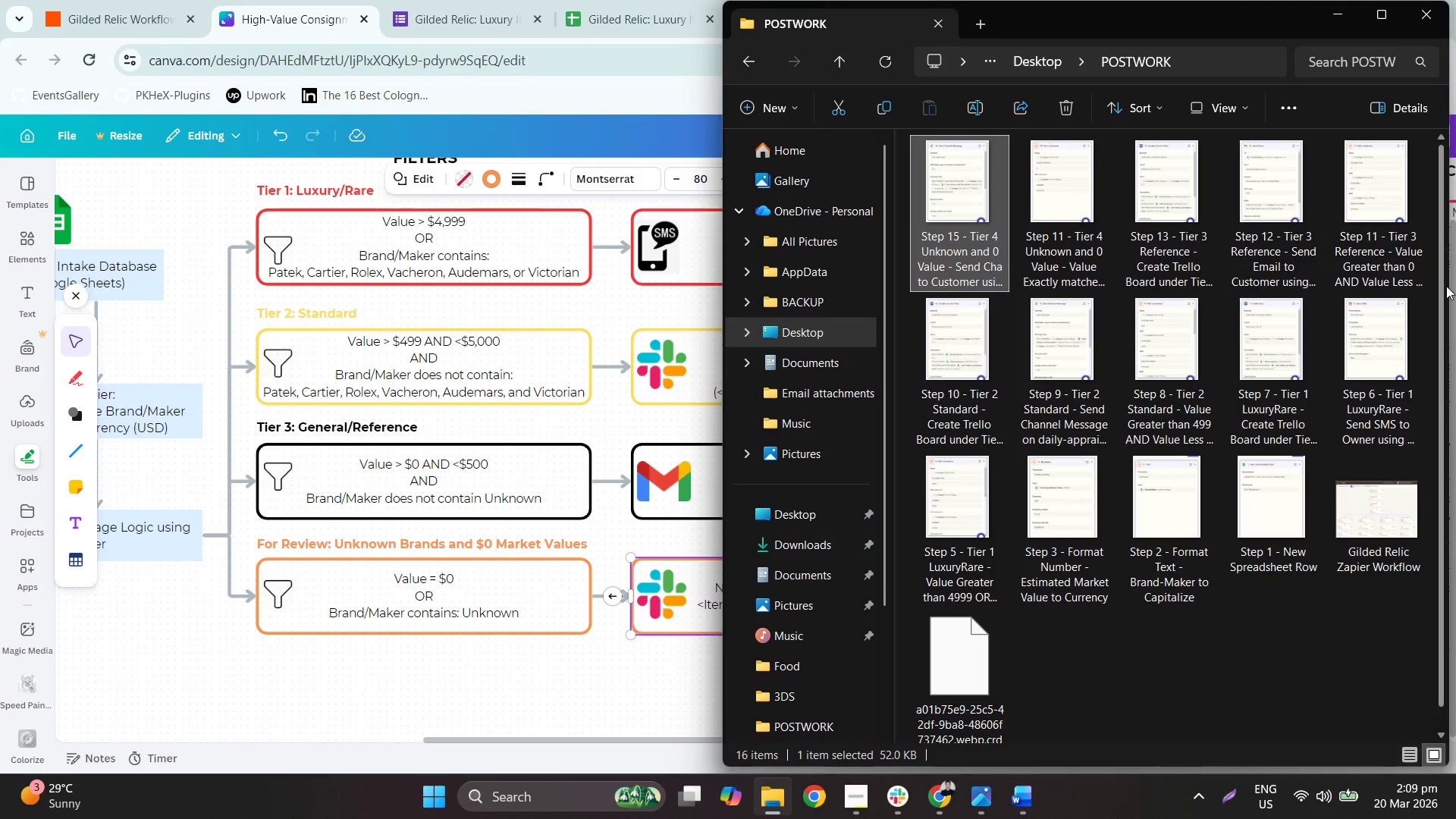 
wait(9.21)
 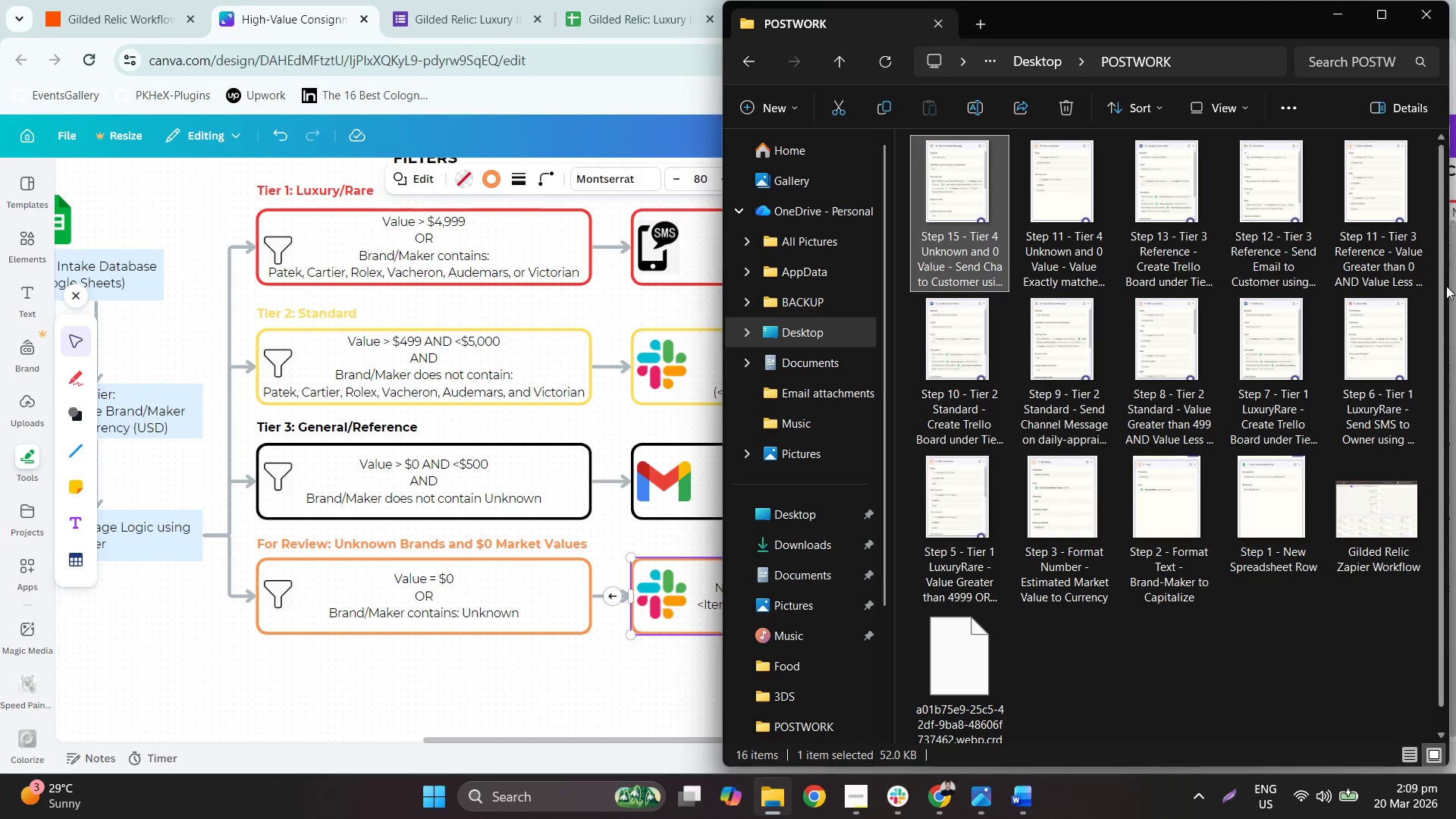 
left_click([1059, 240])
 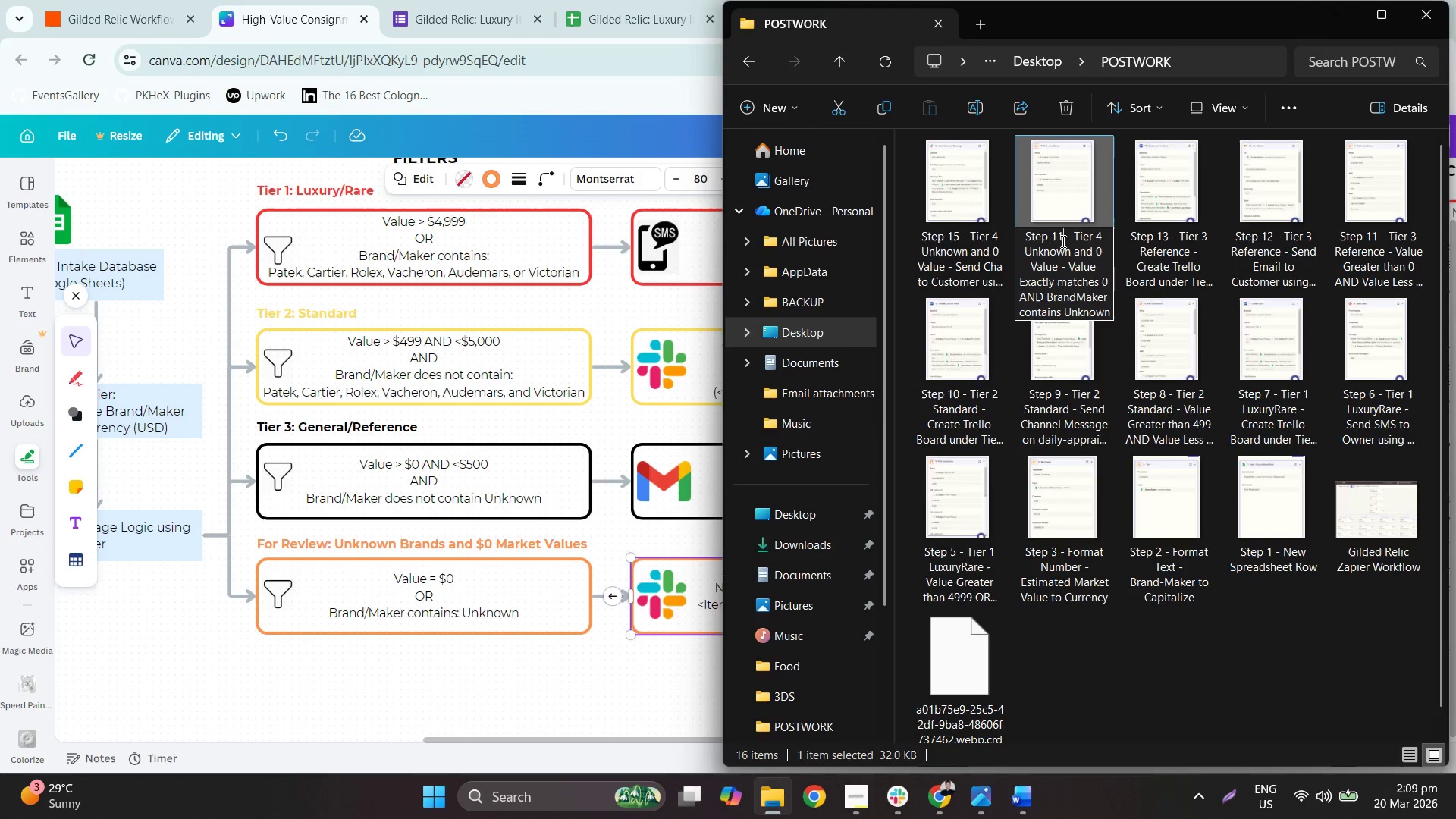 
key(4)
 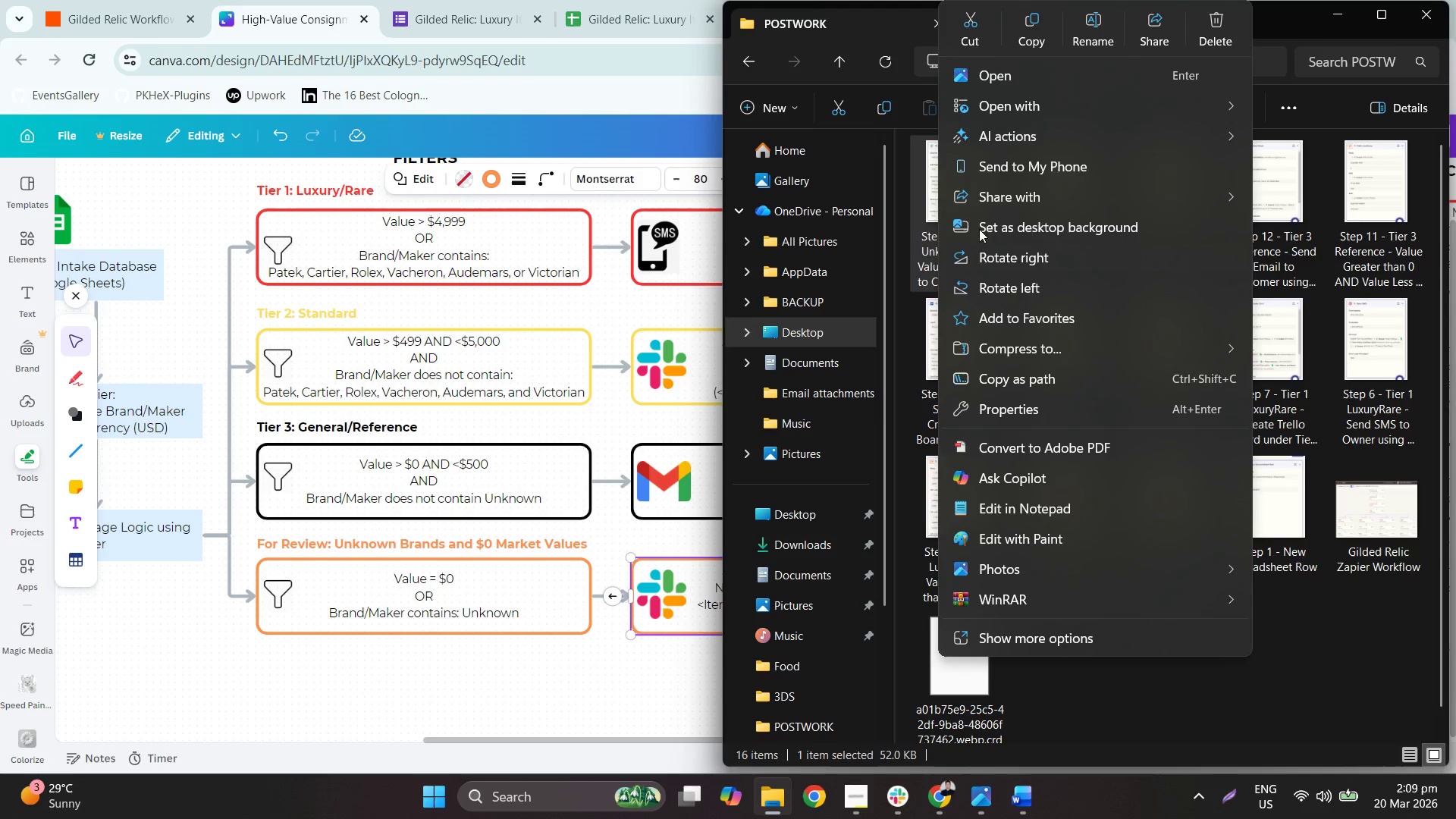 
left_click([1100, 29])
 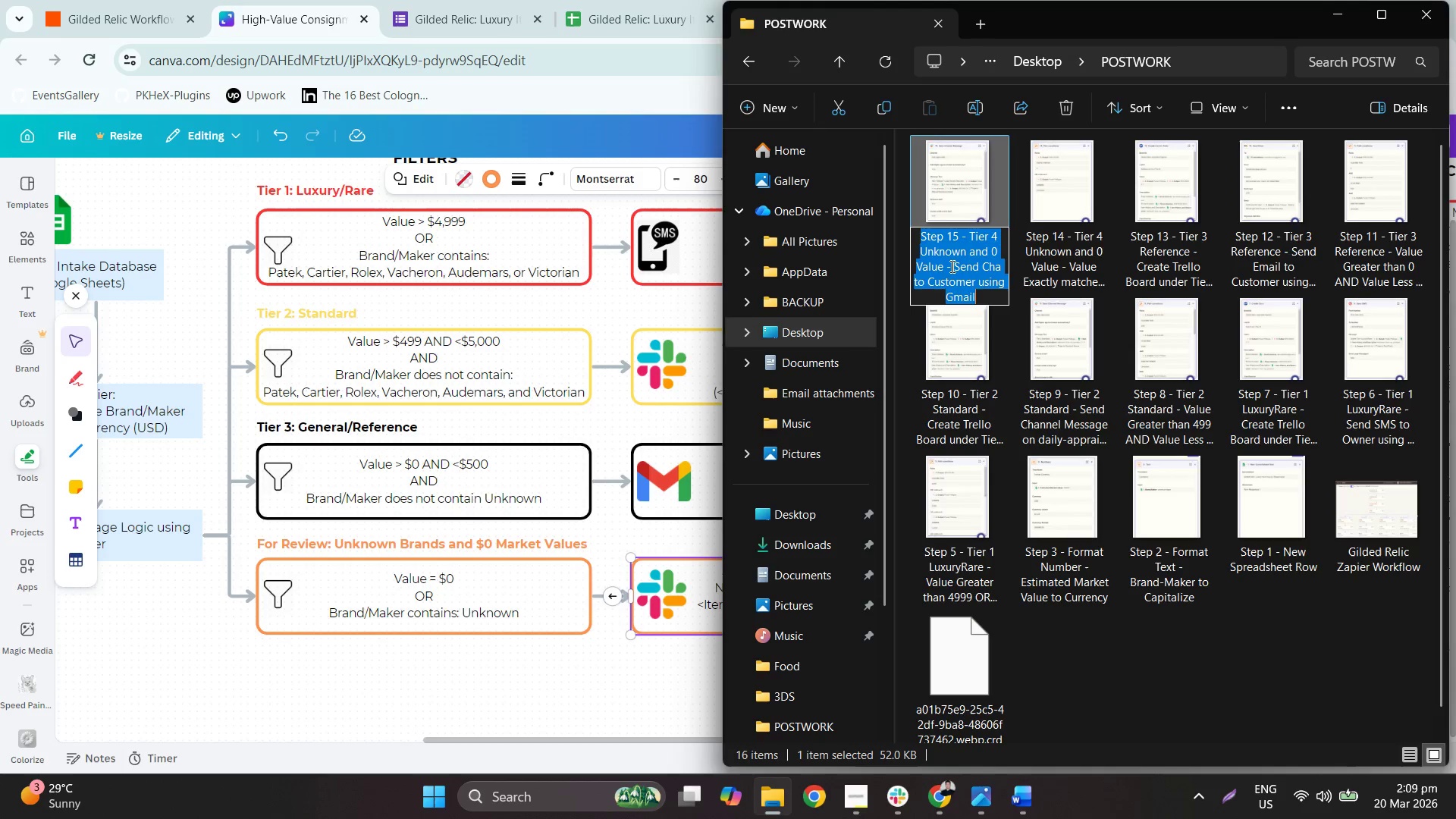 
left_click_drag(start_coordinate=[952, 265], to_coordinate=[1005, 330])